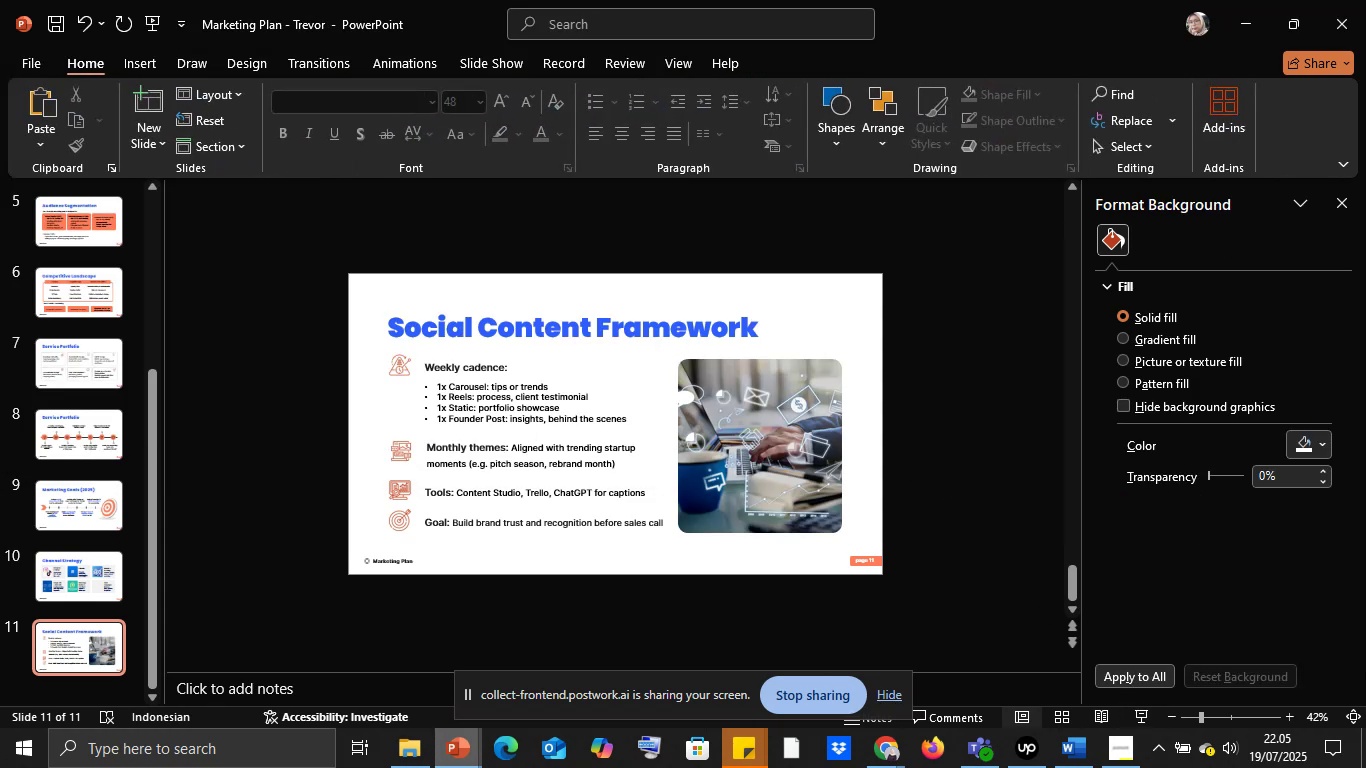 
key(Escape)
 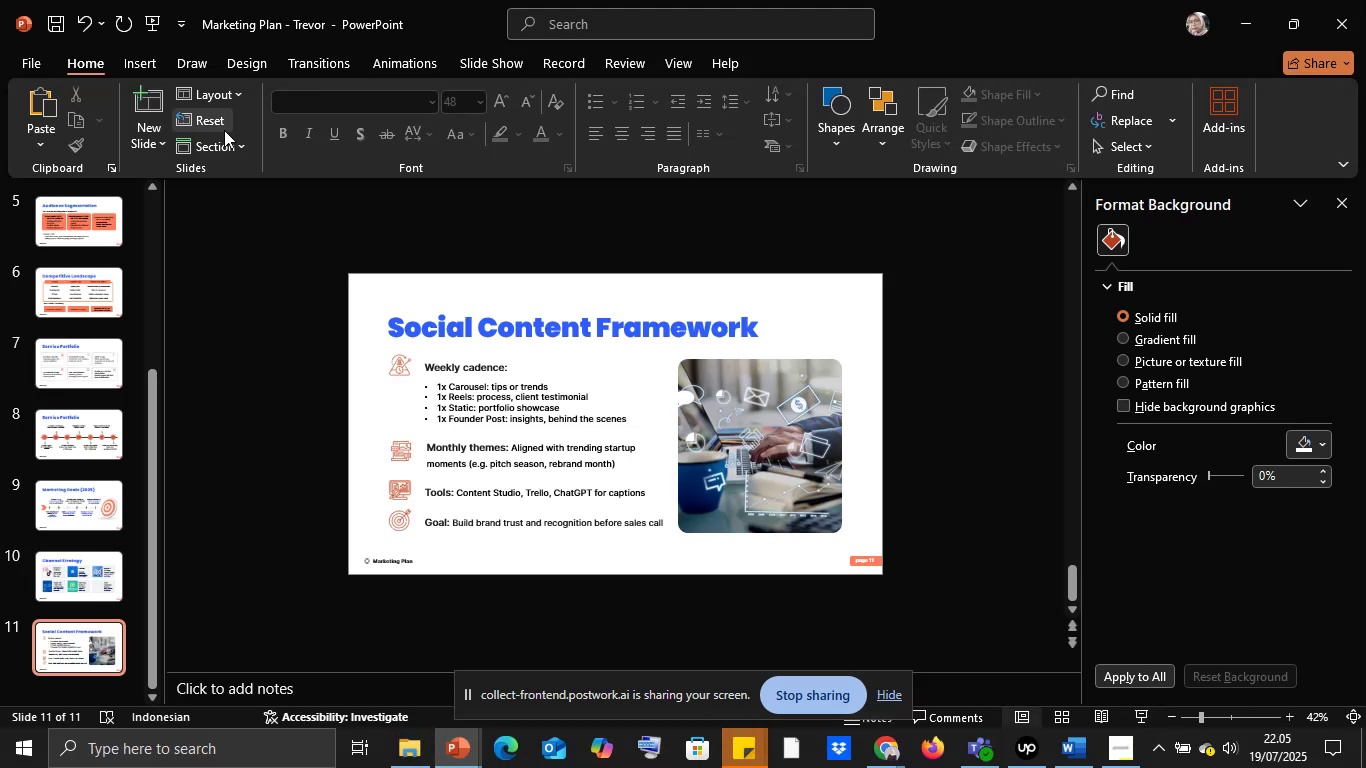 
left_click([158, 140])
 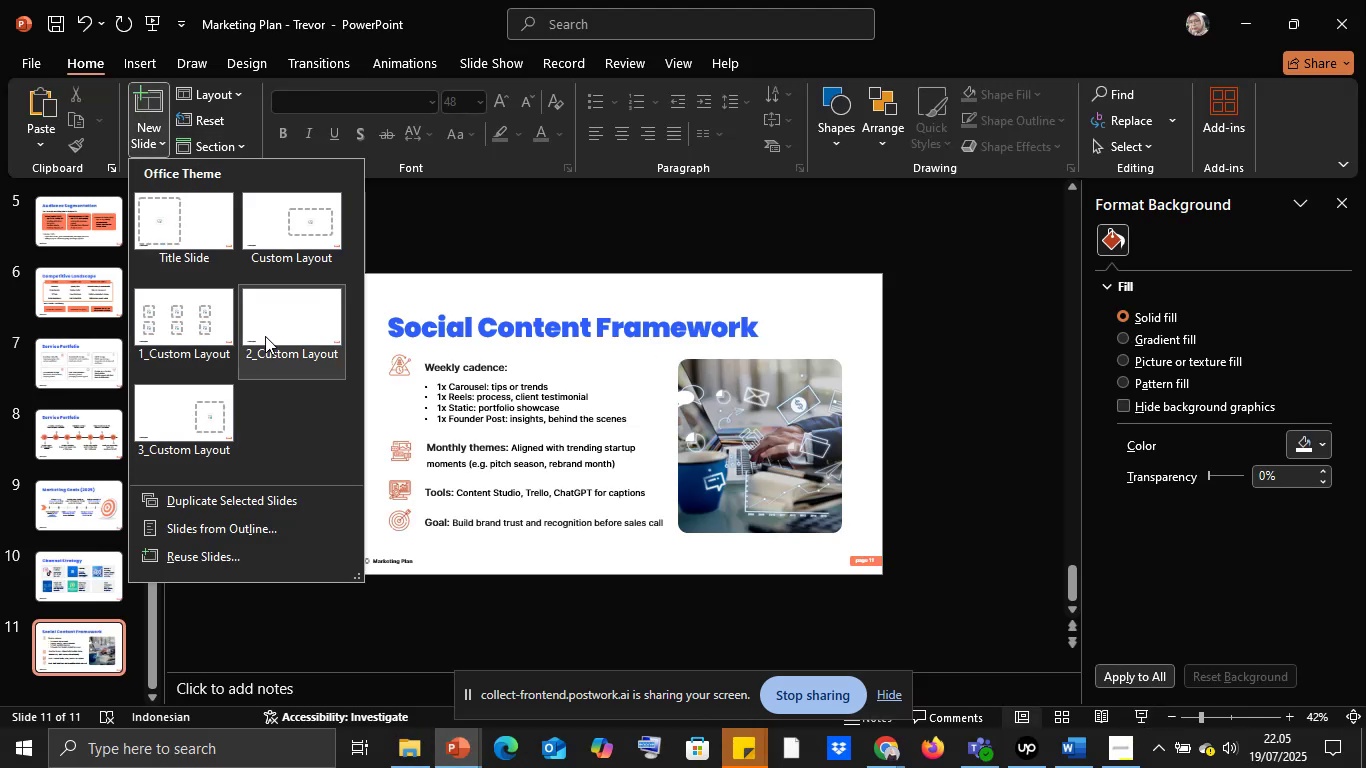 
left_click([269, 331])
 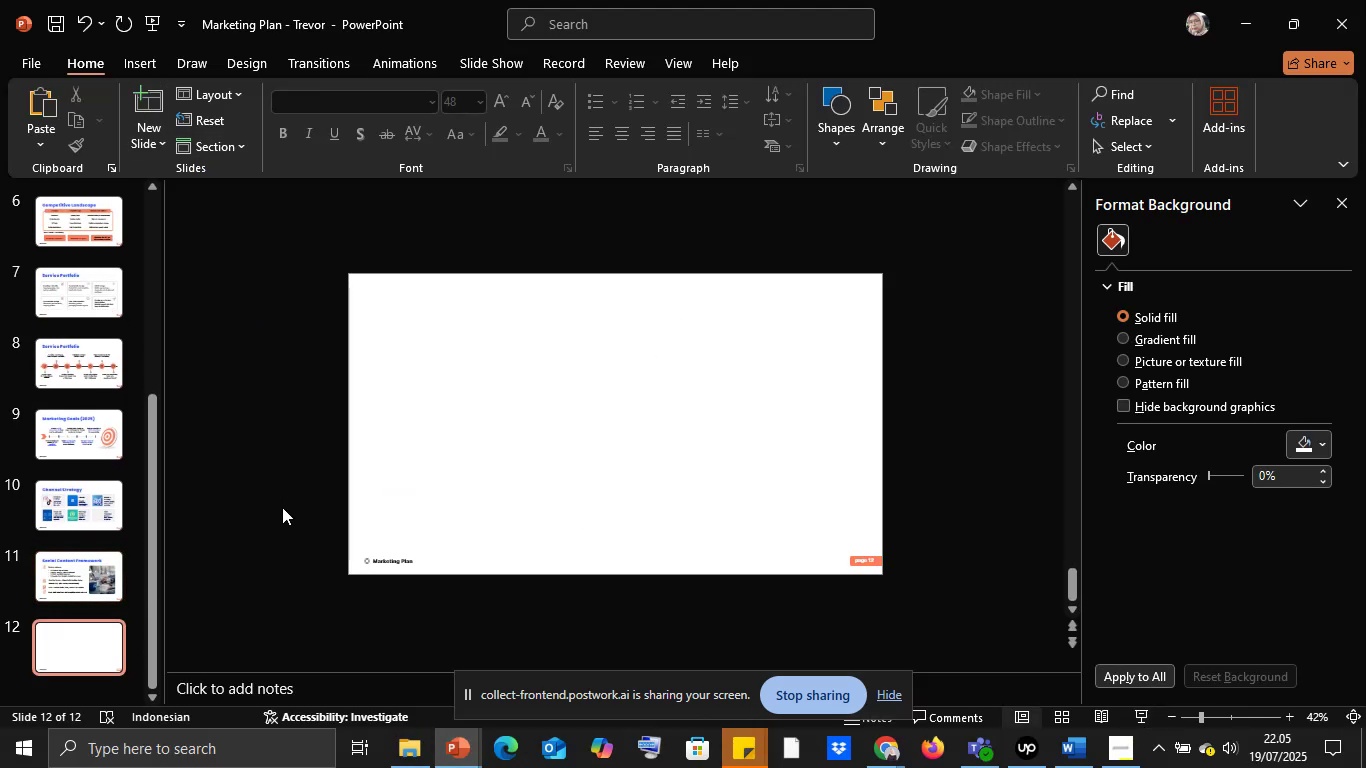 
left_click([282, 507])
 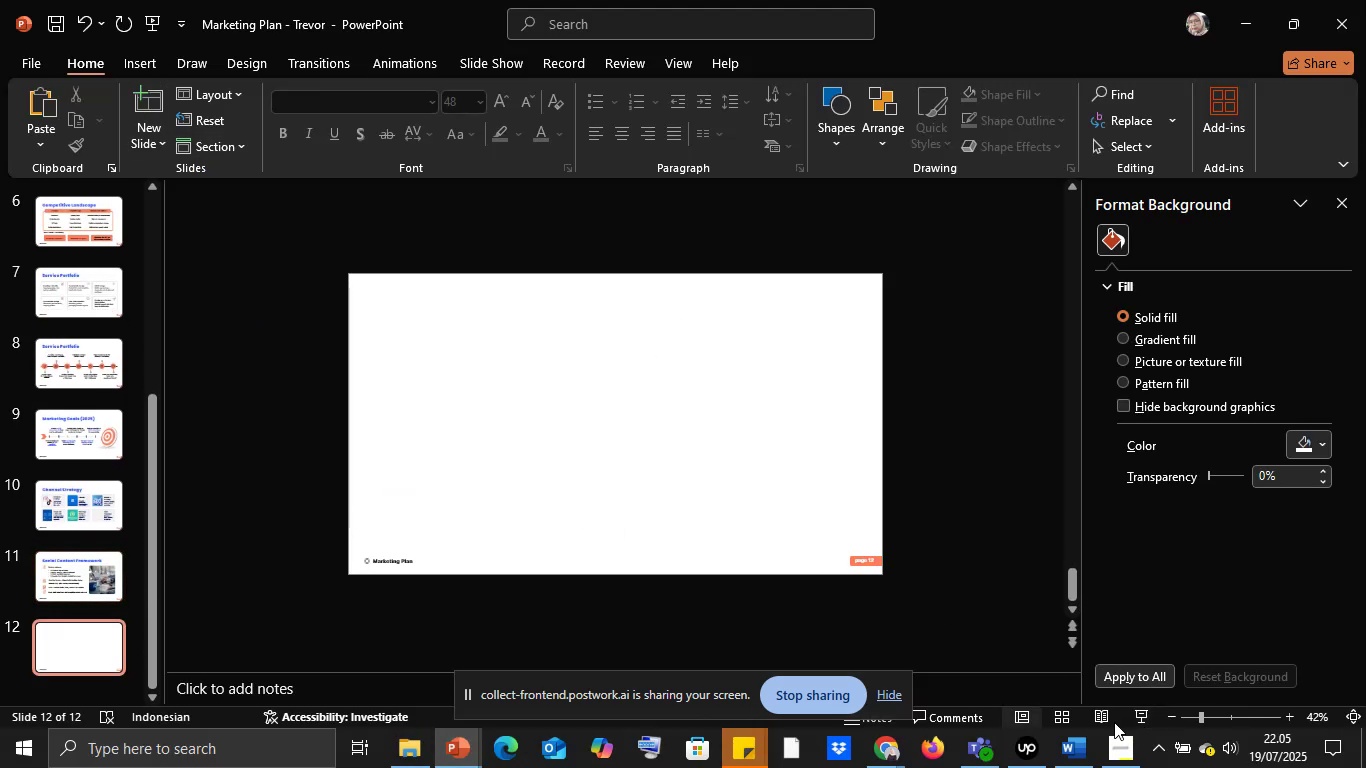 
mouse_move([1109, 762])
 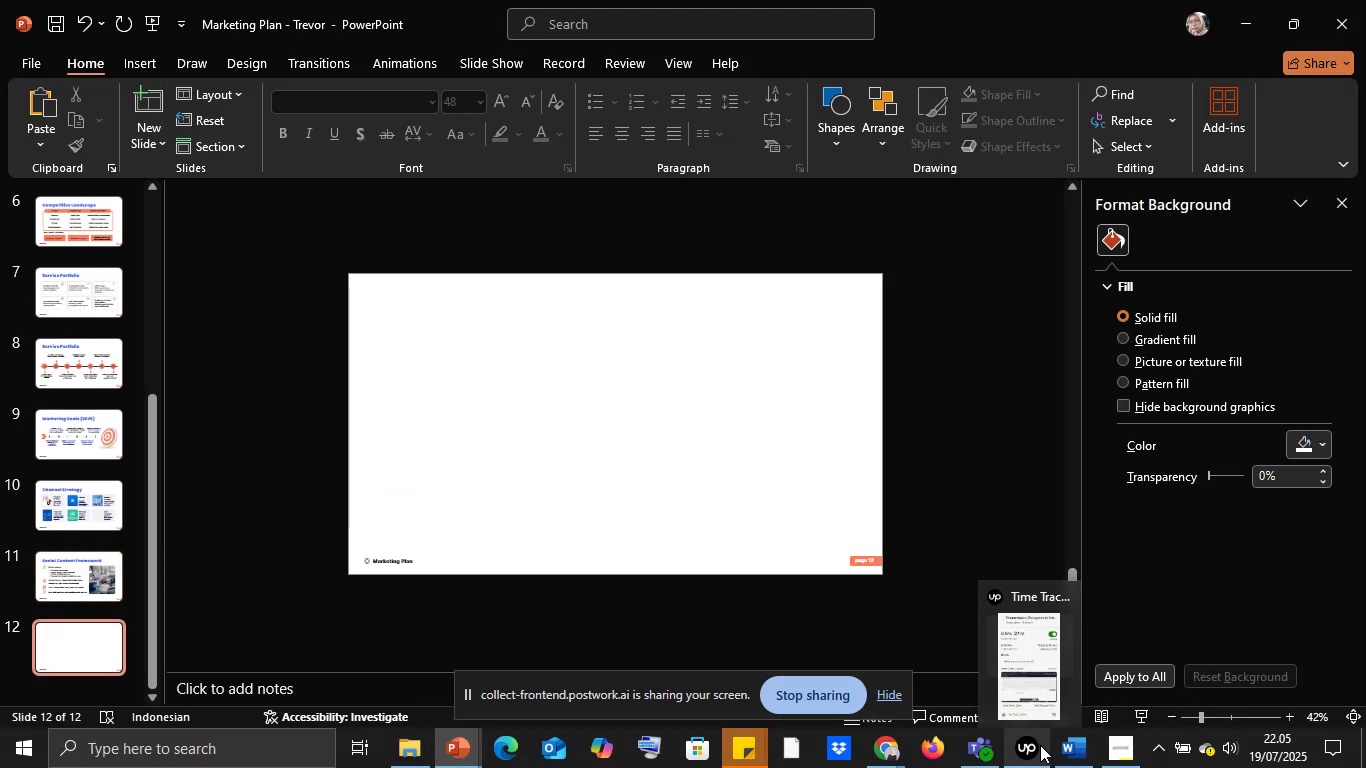 
mouse_move([987, 660])
 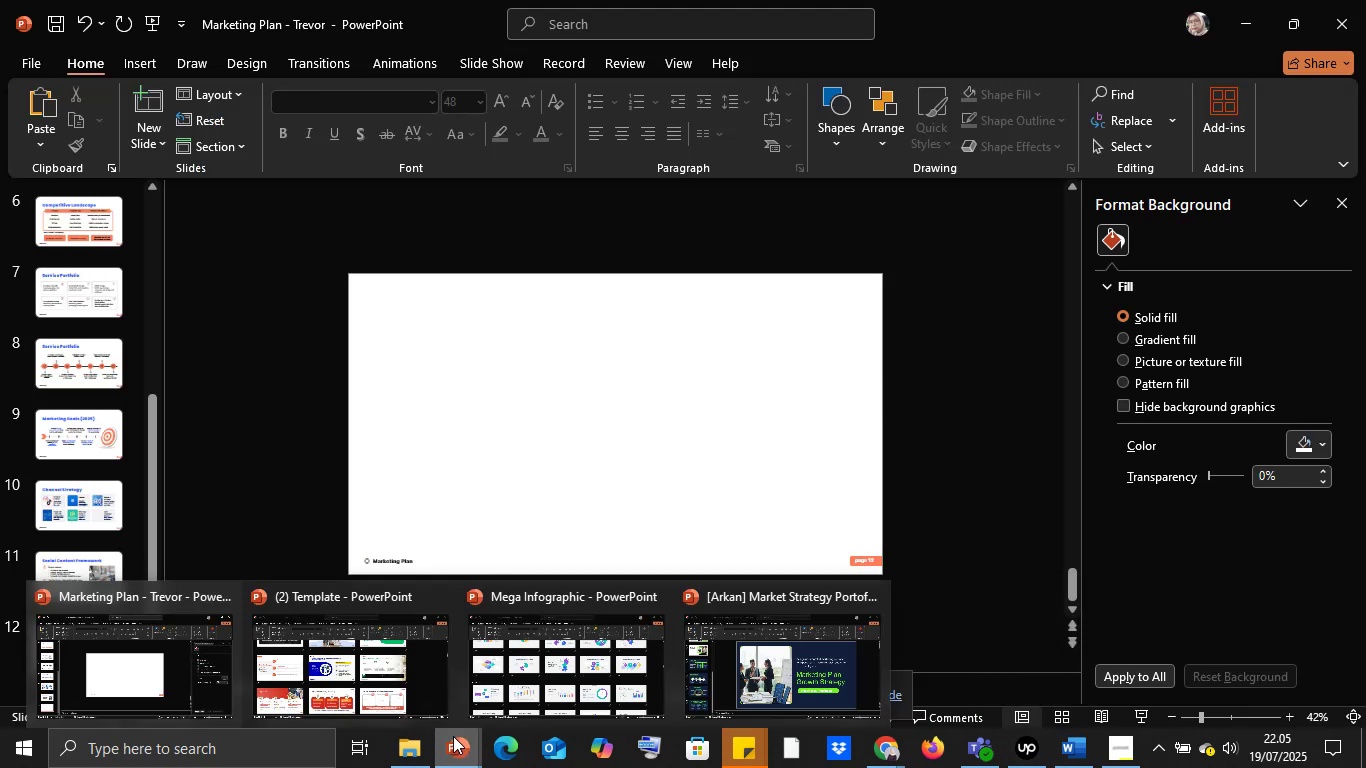 
left_click([166, 674])
 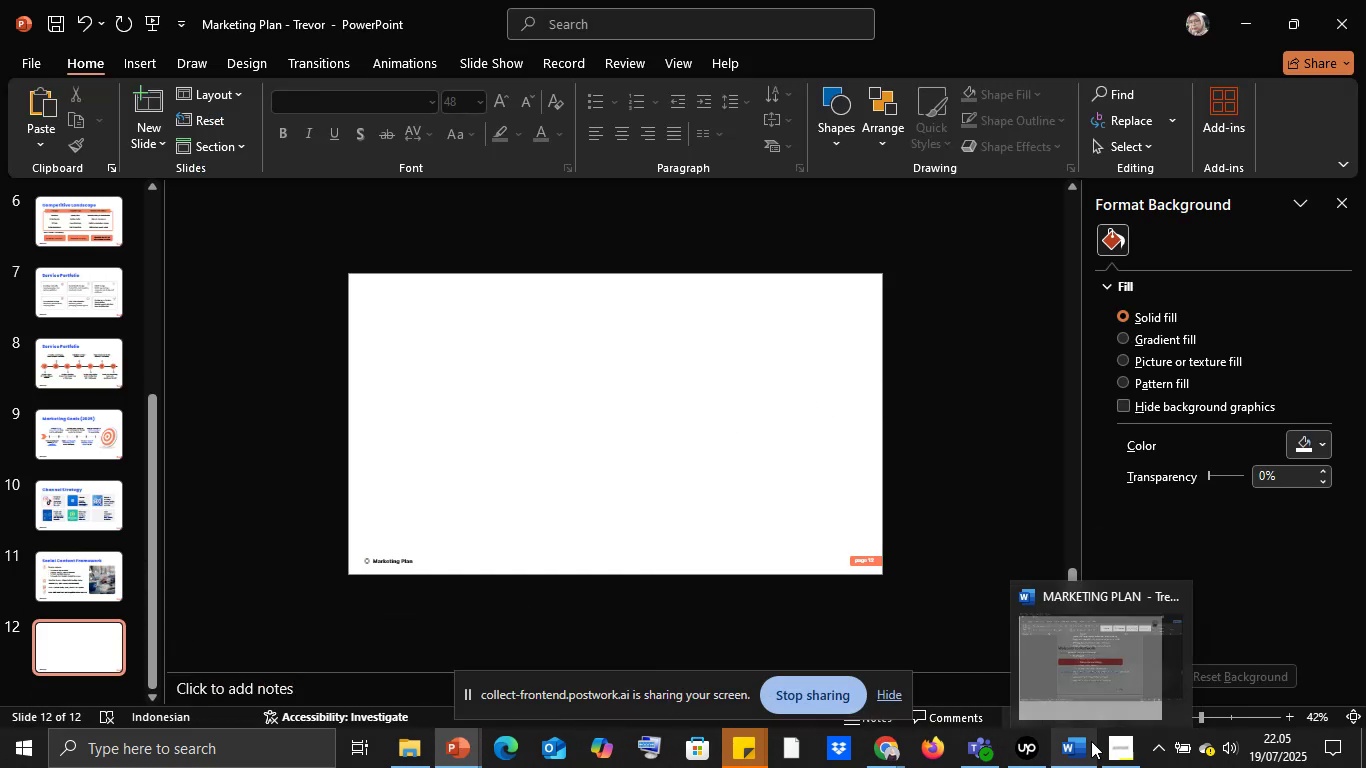 
left_click([1043, 694])
 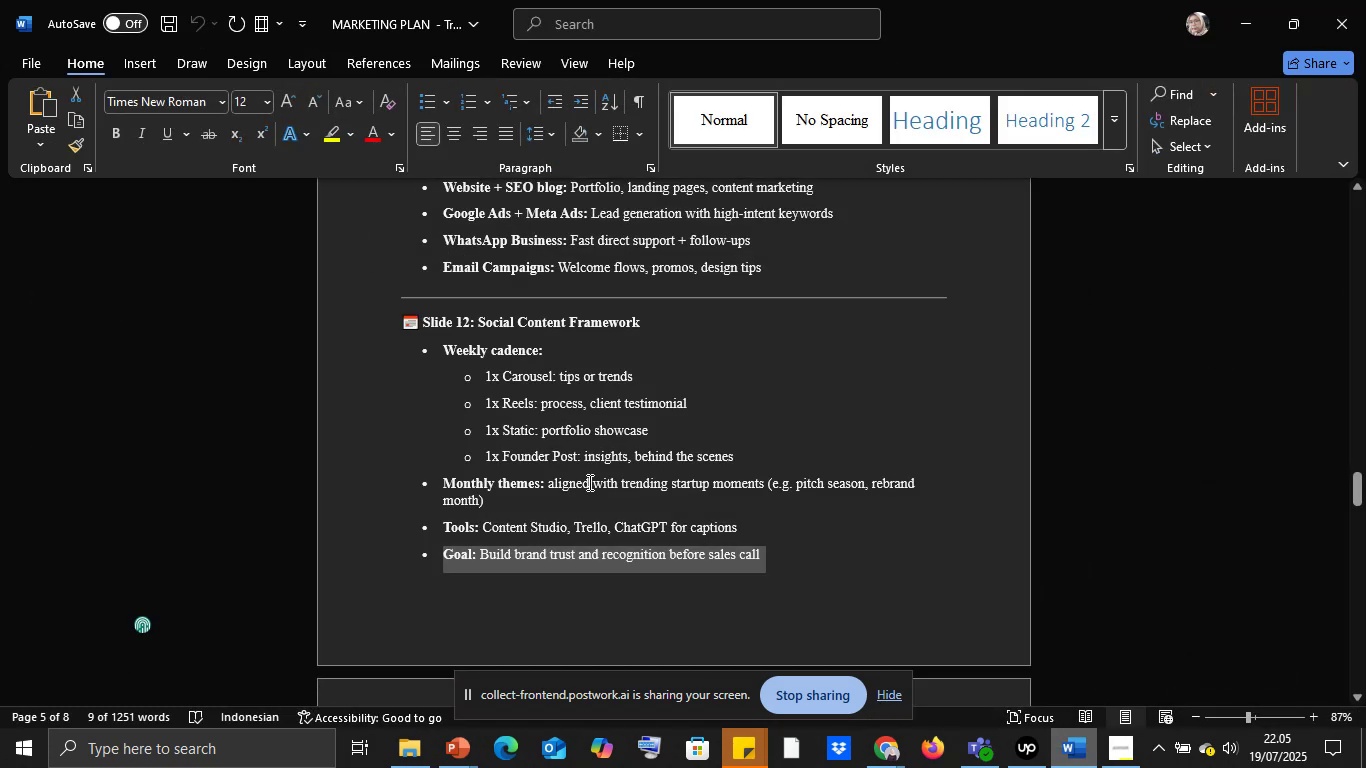 
scroll: coordinate [599, 440], scroll_direction: down, amount: 10.0
 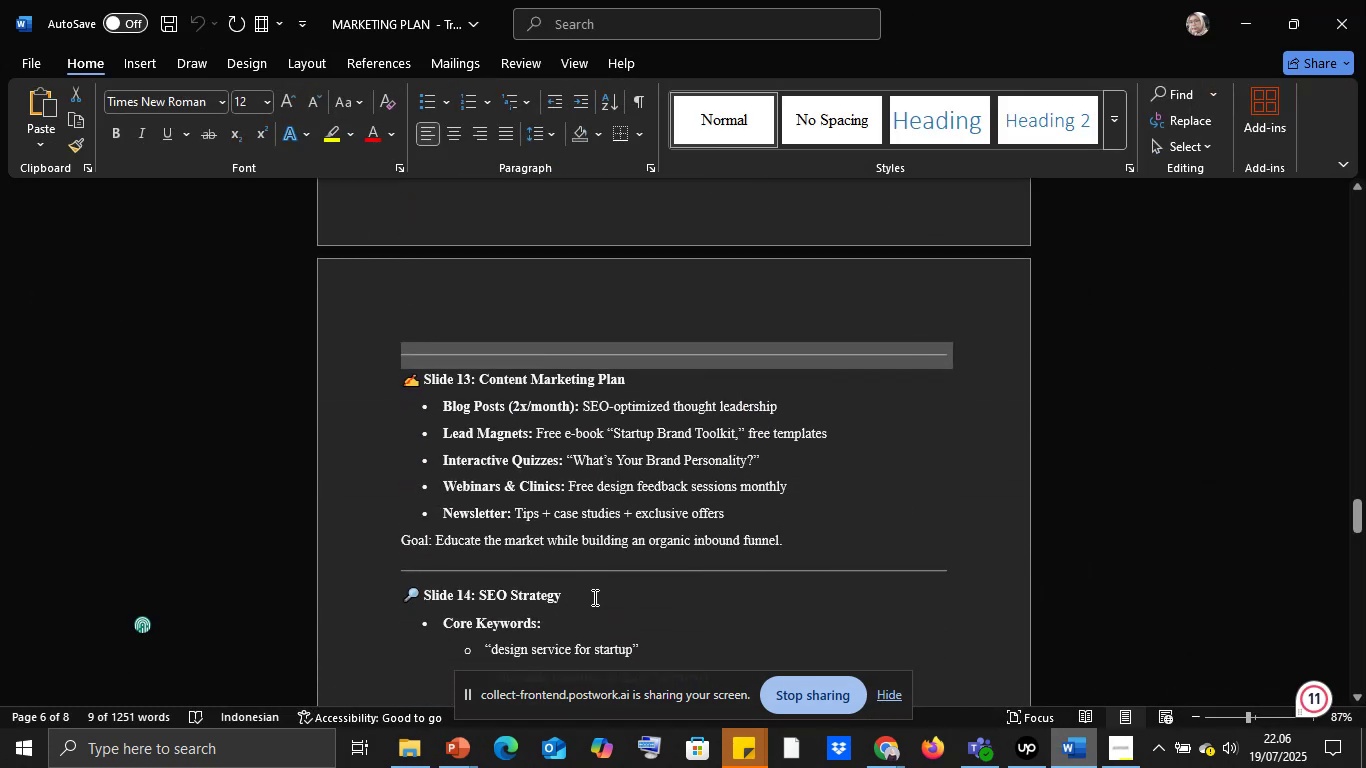 
wait(6.07)
 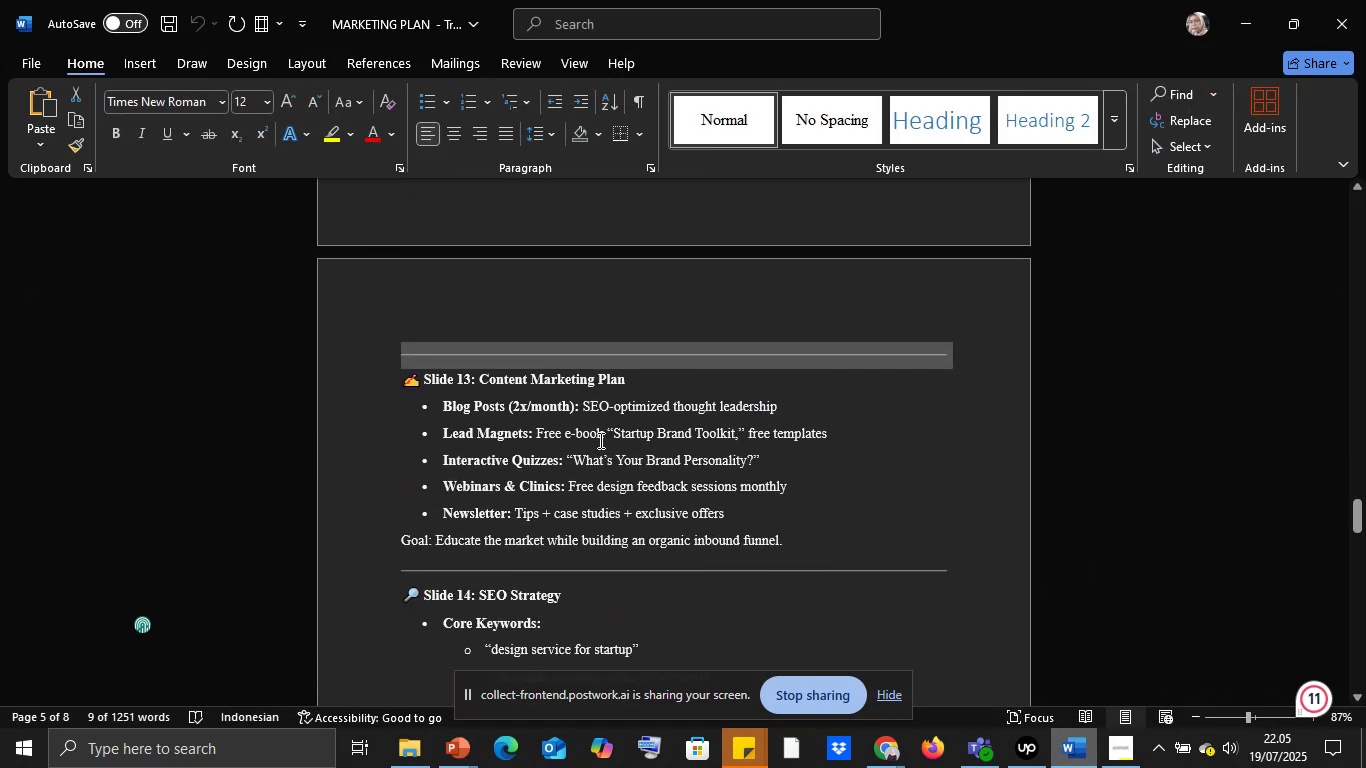 
left_click([635, 516])
 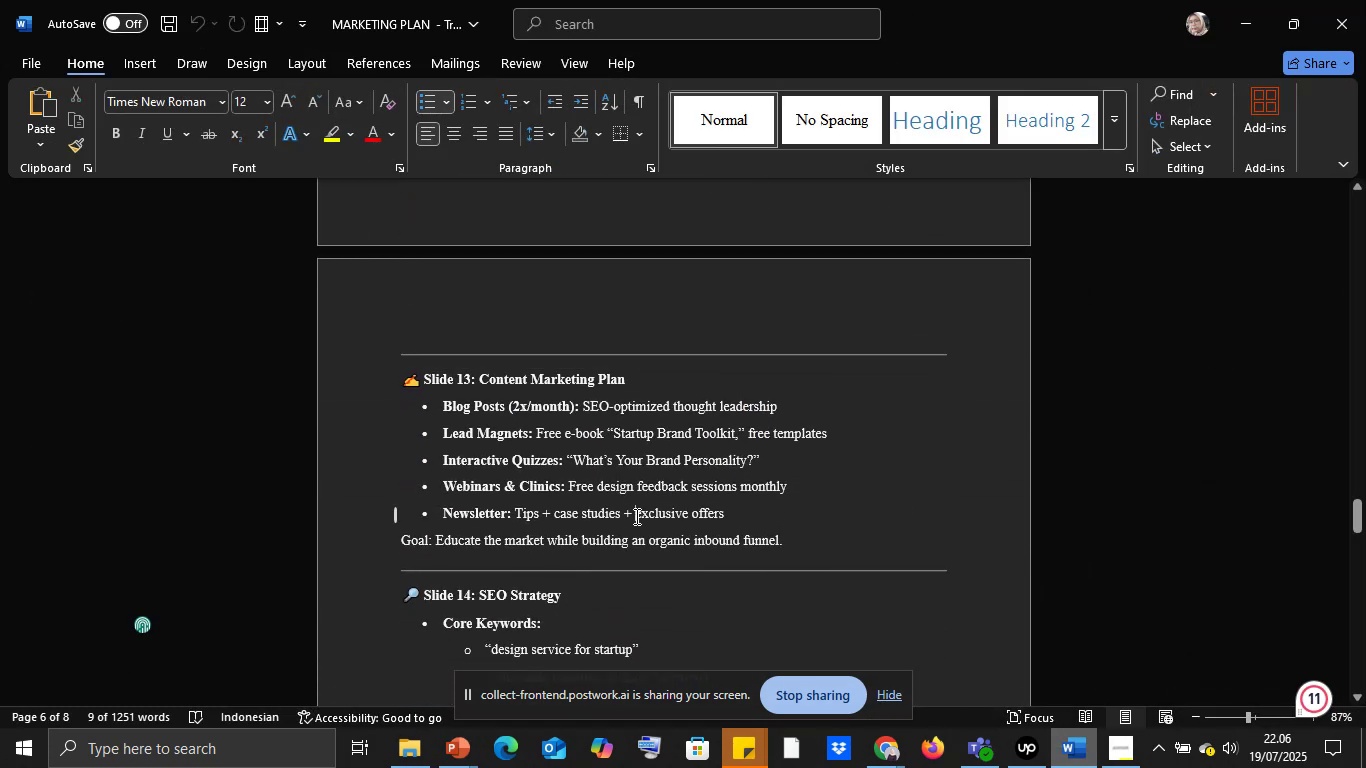 
scroll: coordinate [635, 516], scroll_direction: down, amount: 4.0
 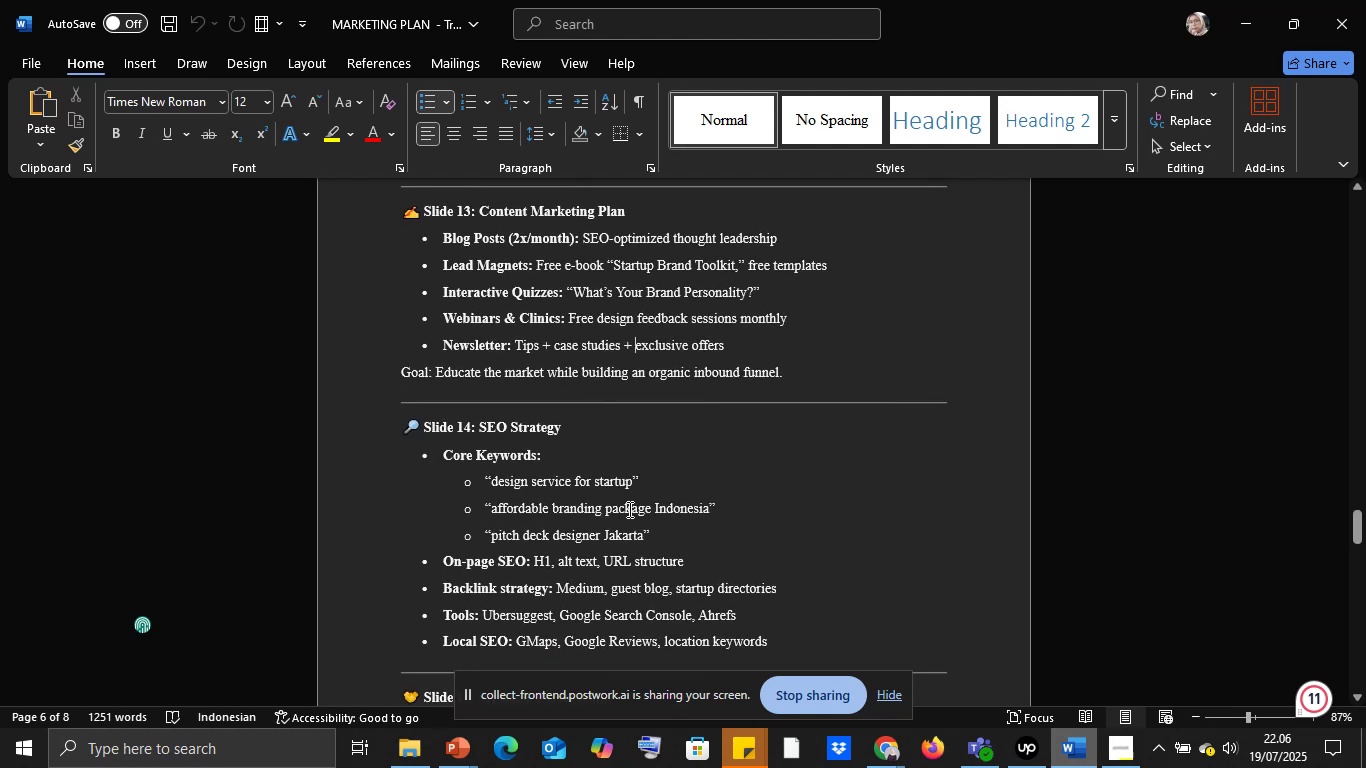 
scroll: coordinate [628, 509], scroll_direction: up, amount: 3.0
 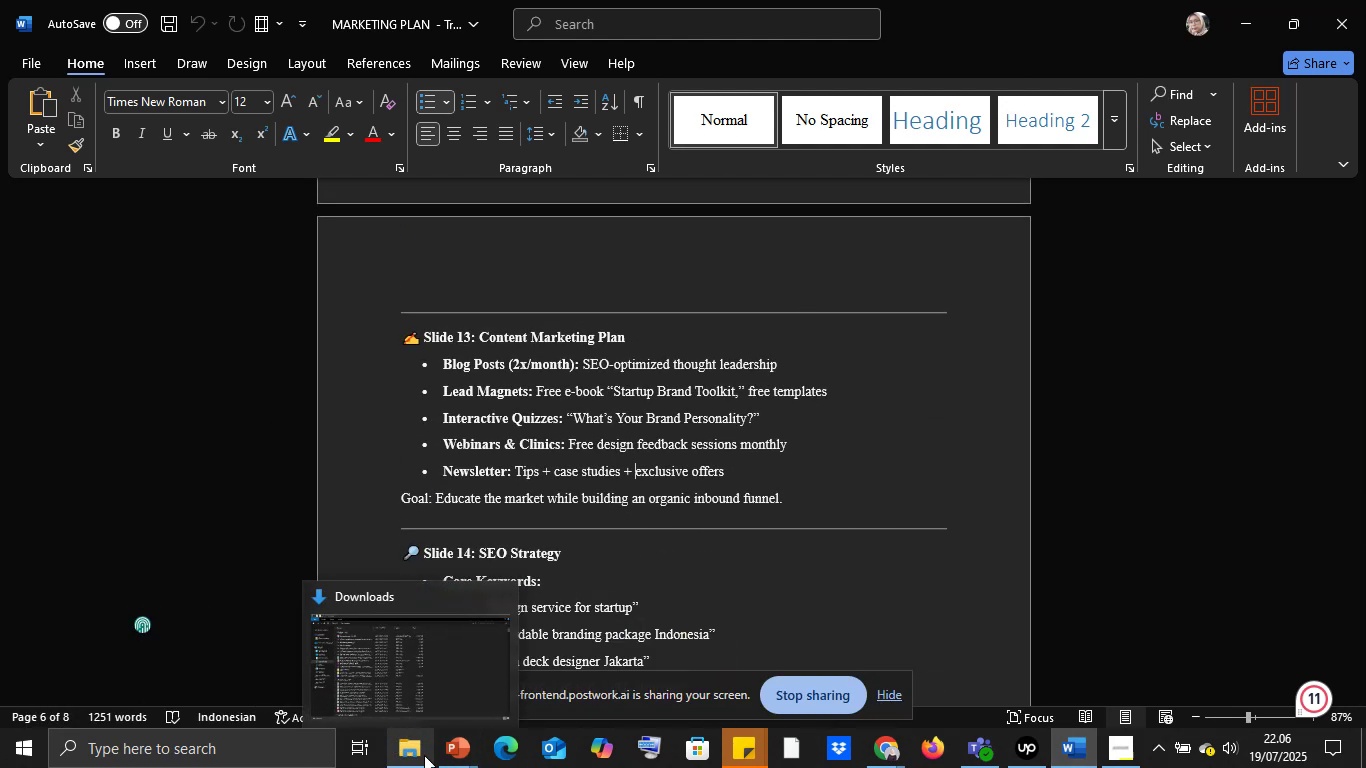 
wait(5.54)
 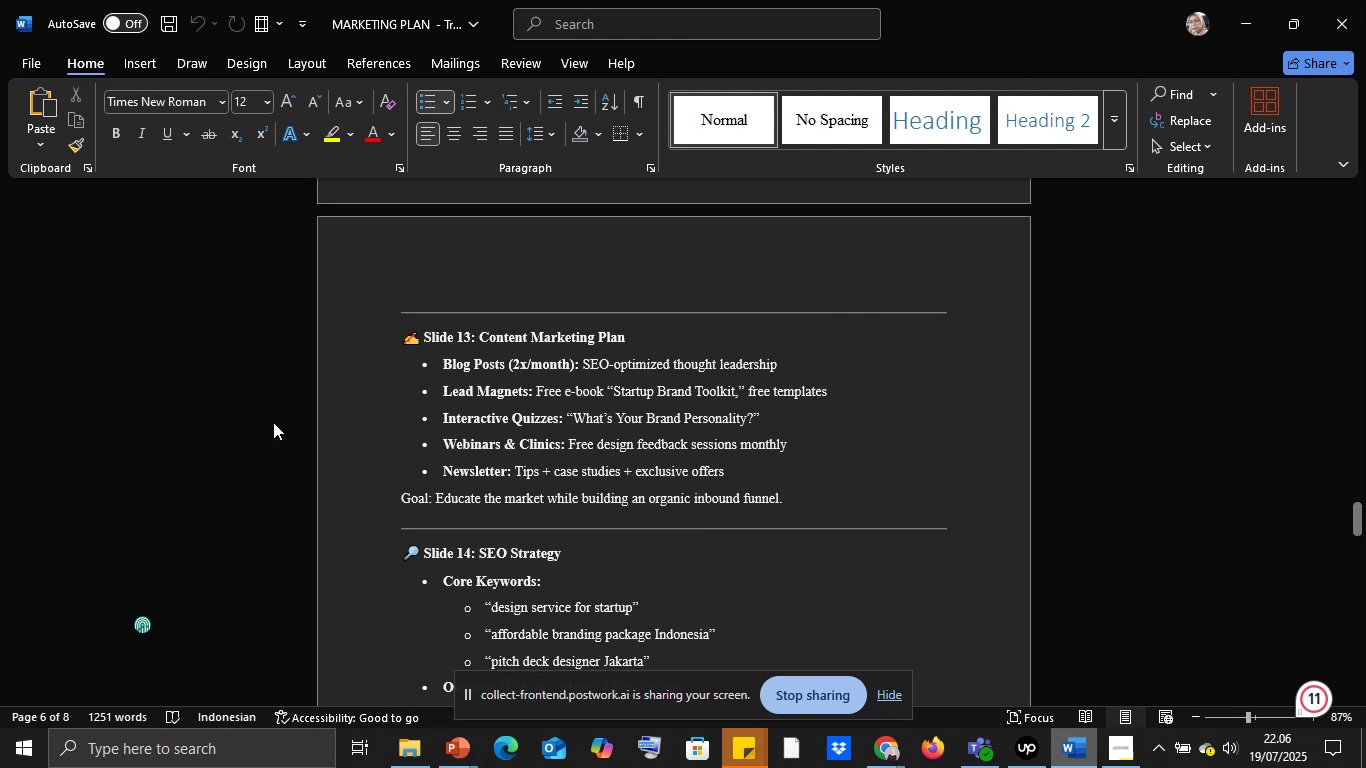 
left_click([204, 676])
 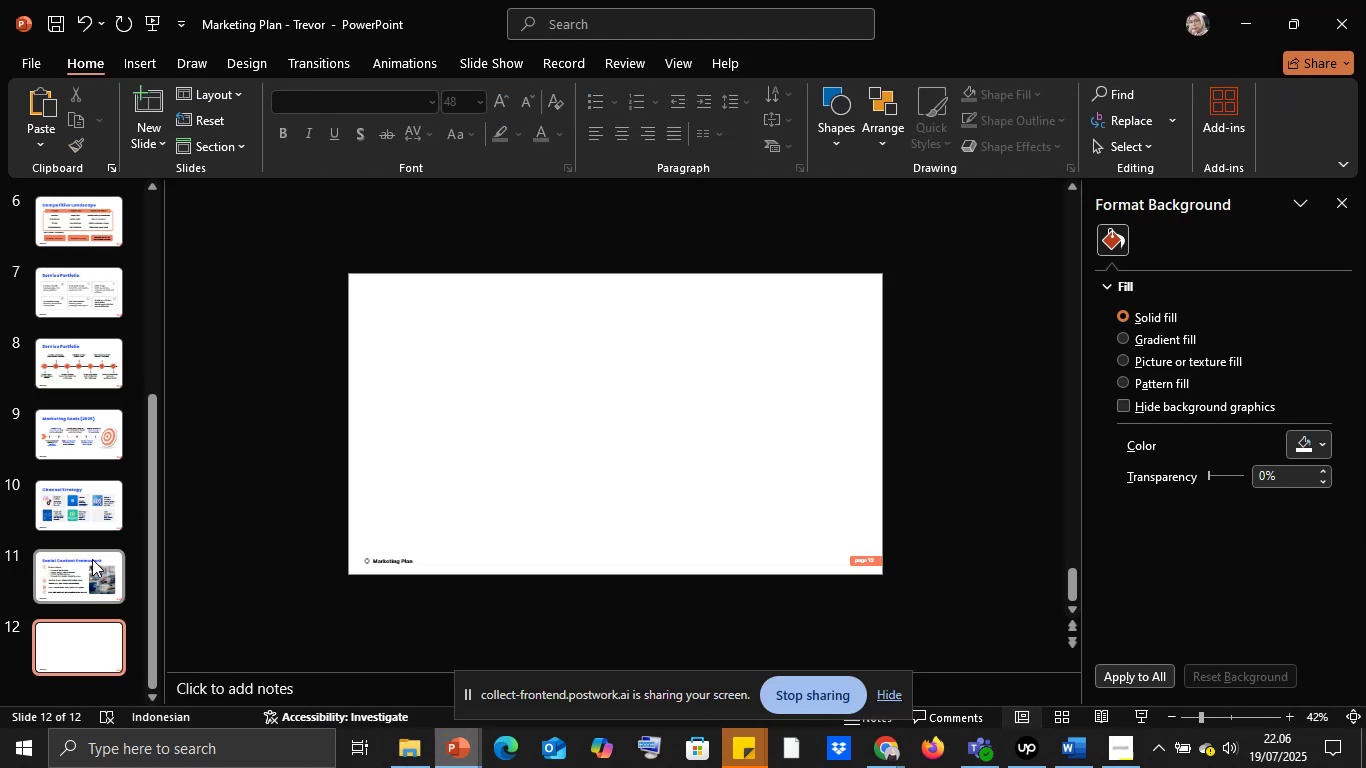 
left_click([89, 559])
 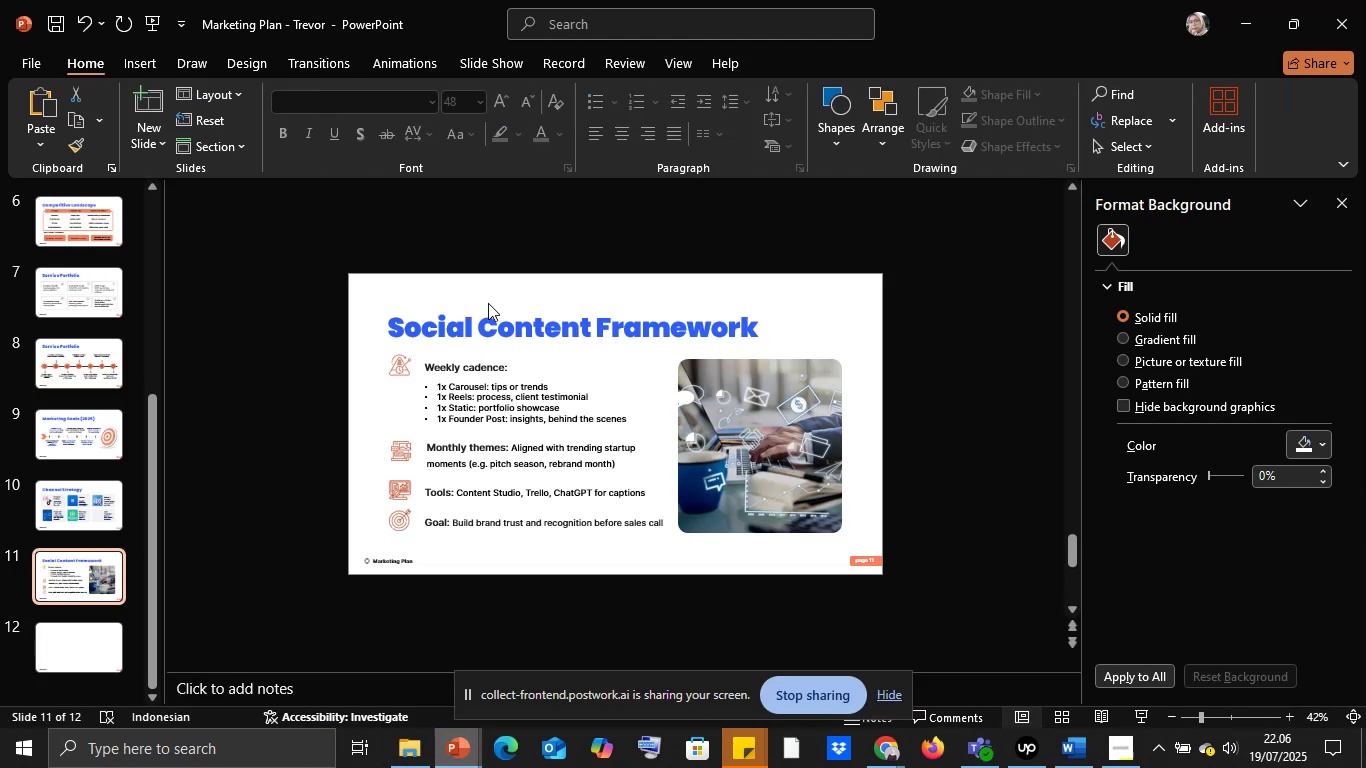 
left_click([486, 308])
 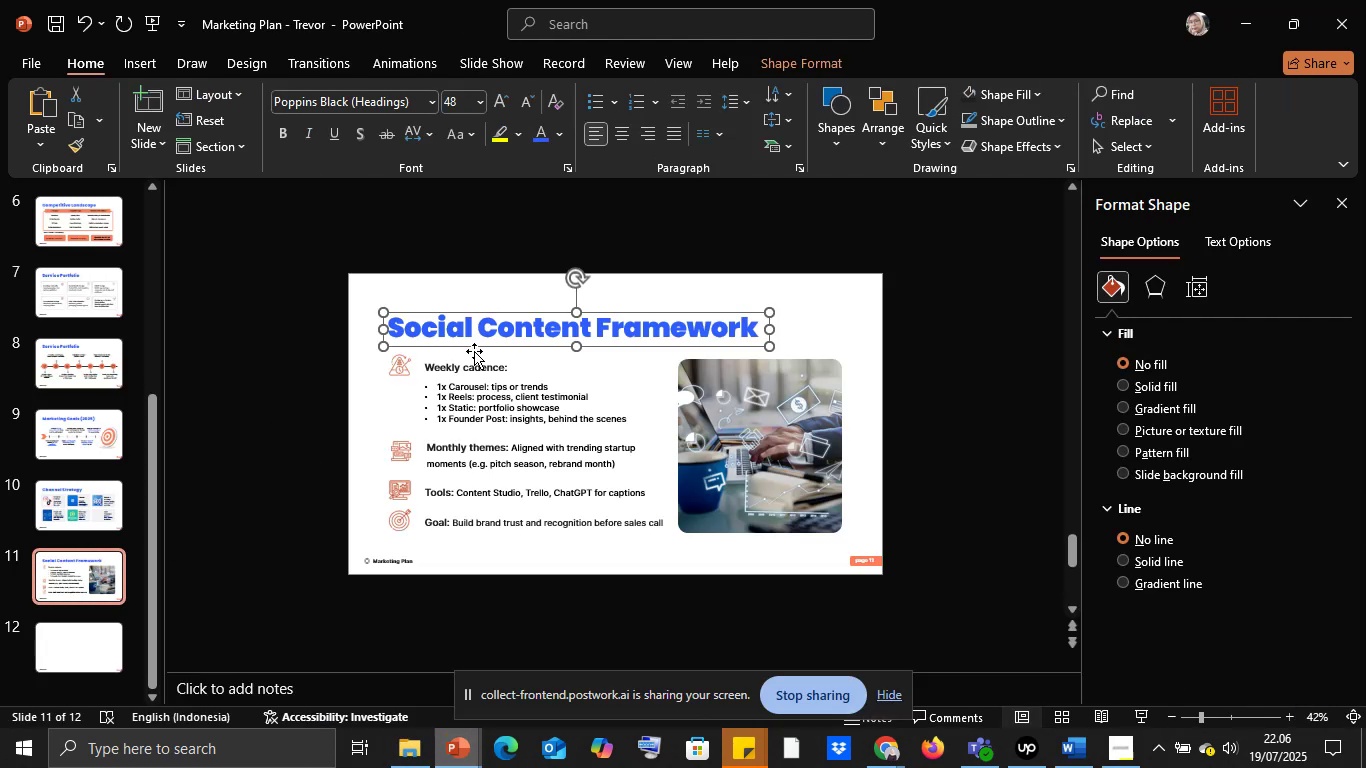 
left_click([474, 351])
 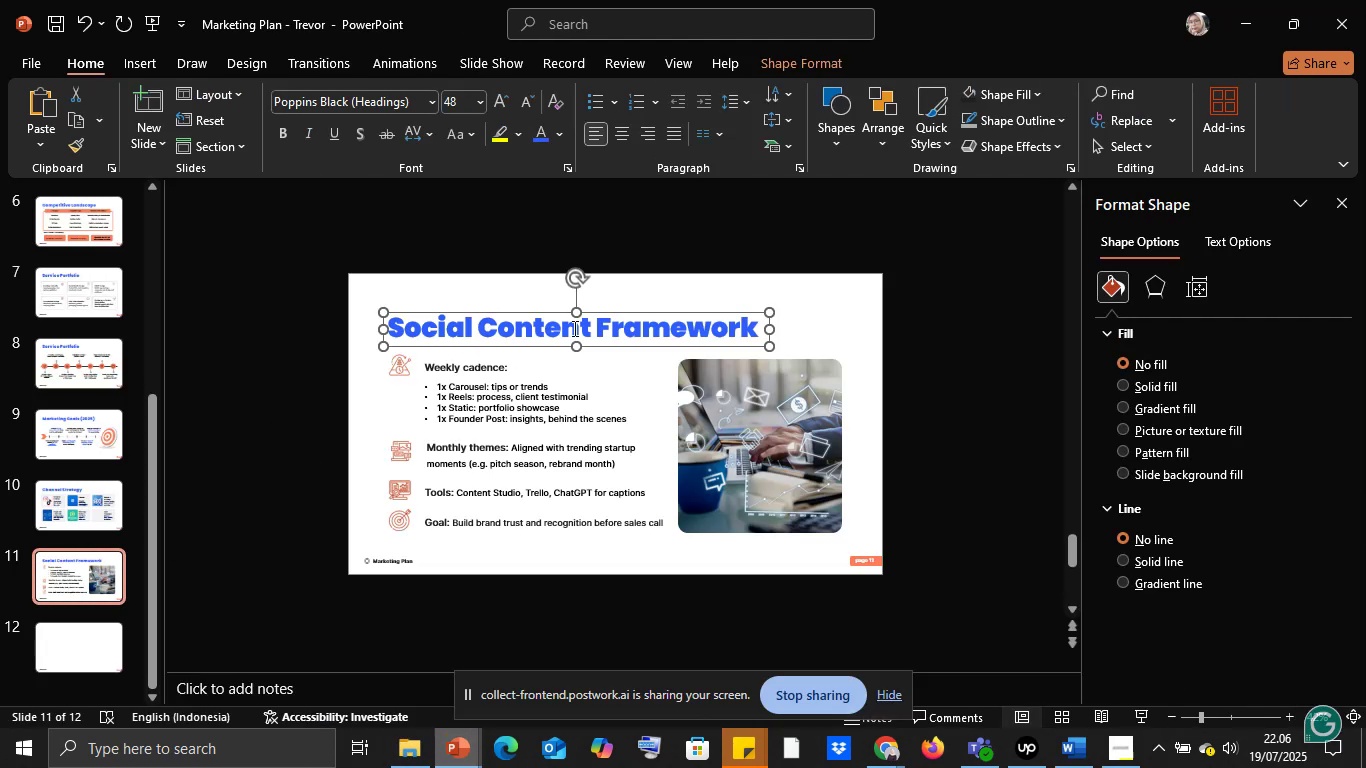 
key(Control+C)
 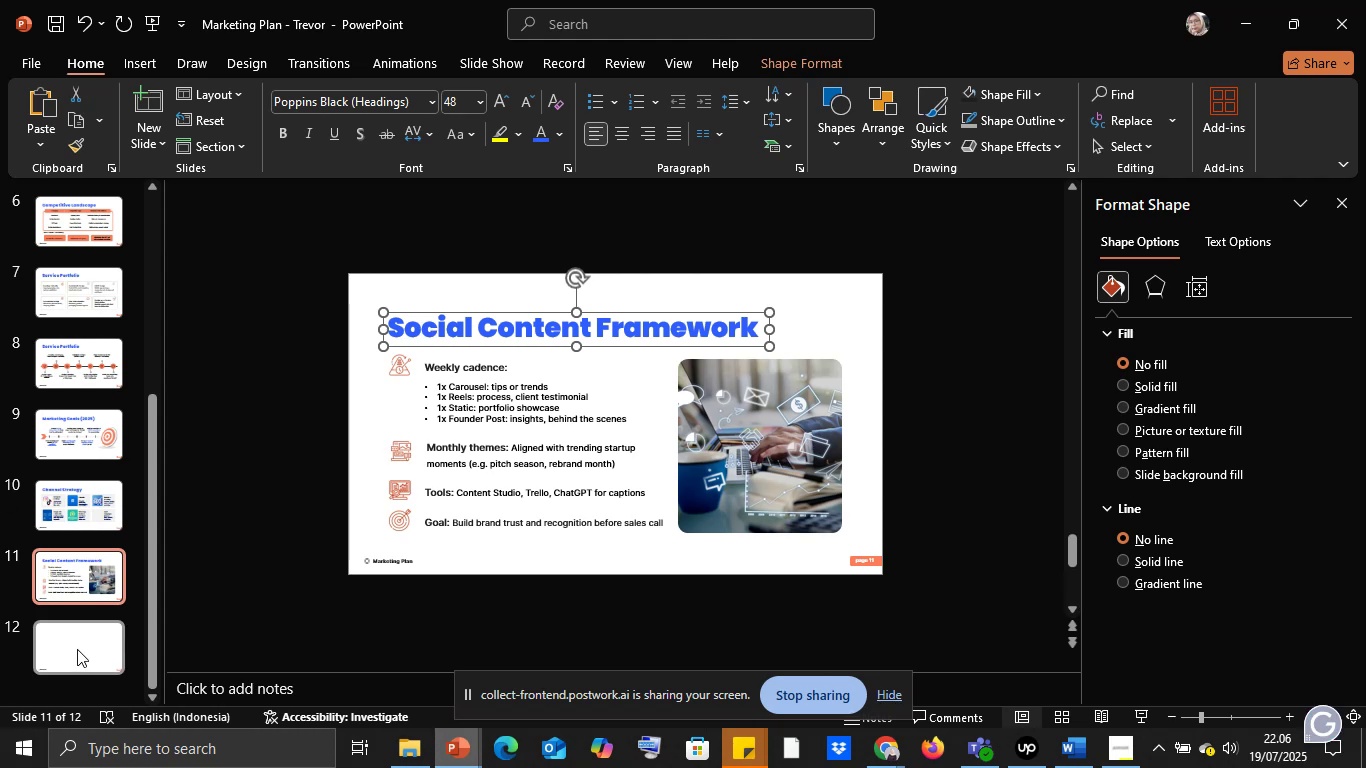 
left_click([77, 649])
 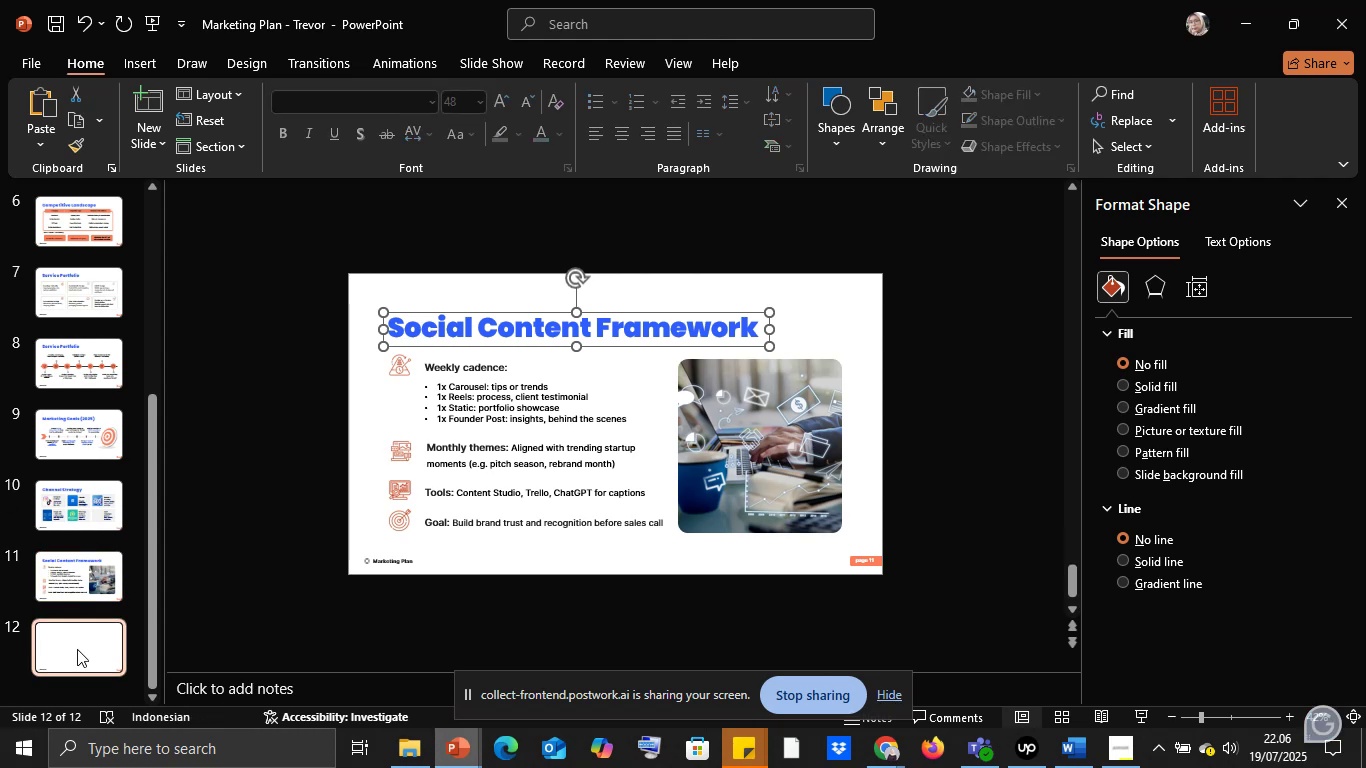 
key(Control+V)
 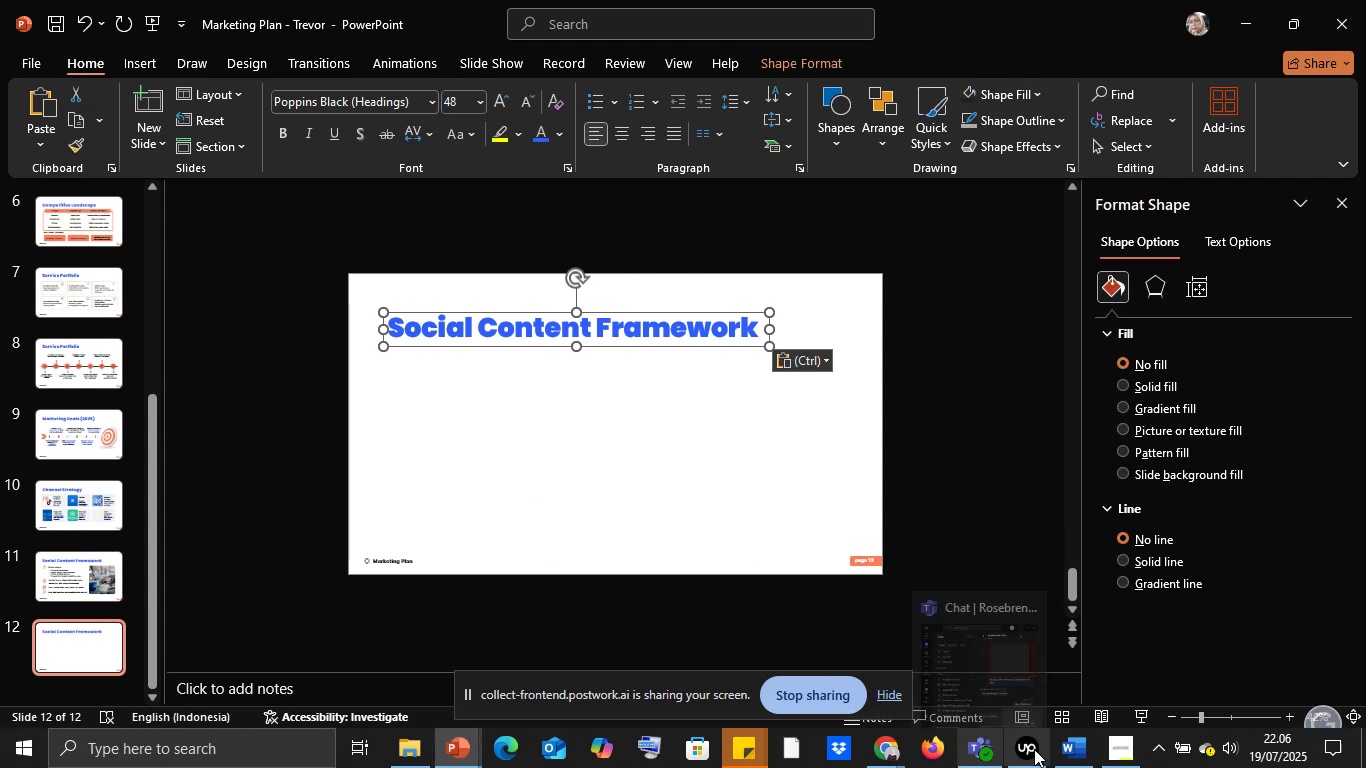 
left_click([1073, 753])
 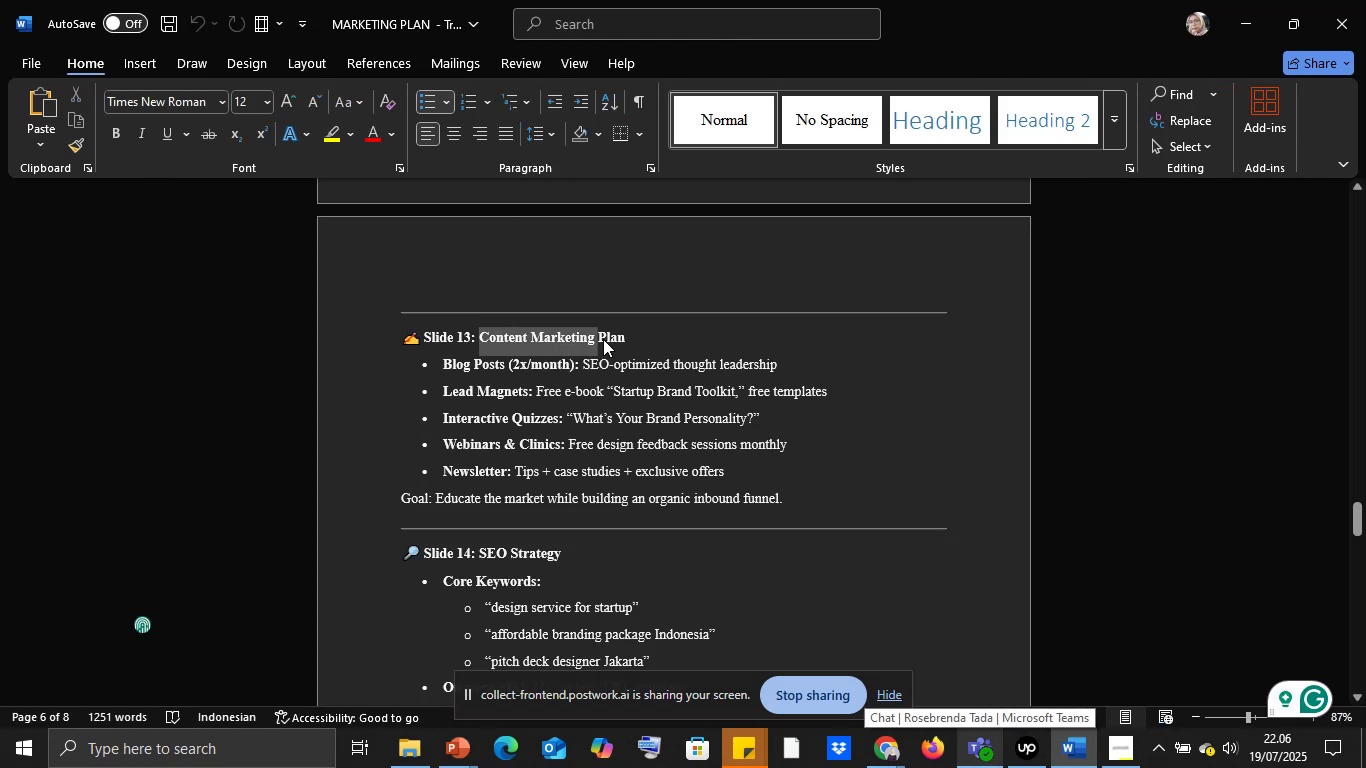 
key(Control+C)
 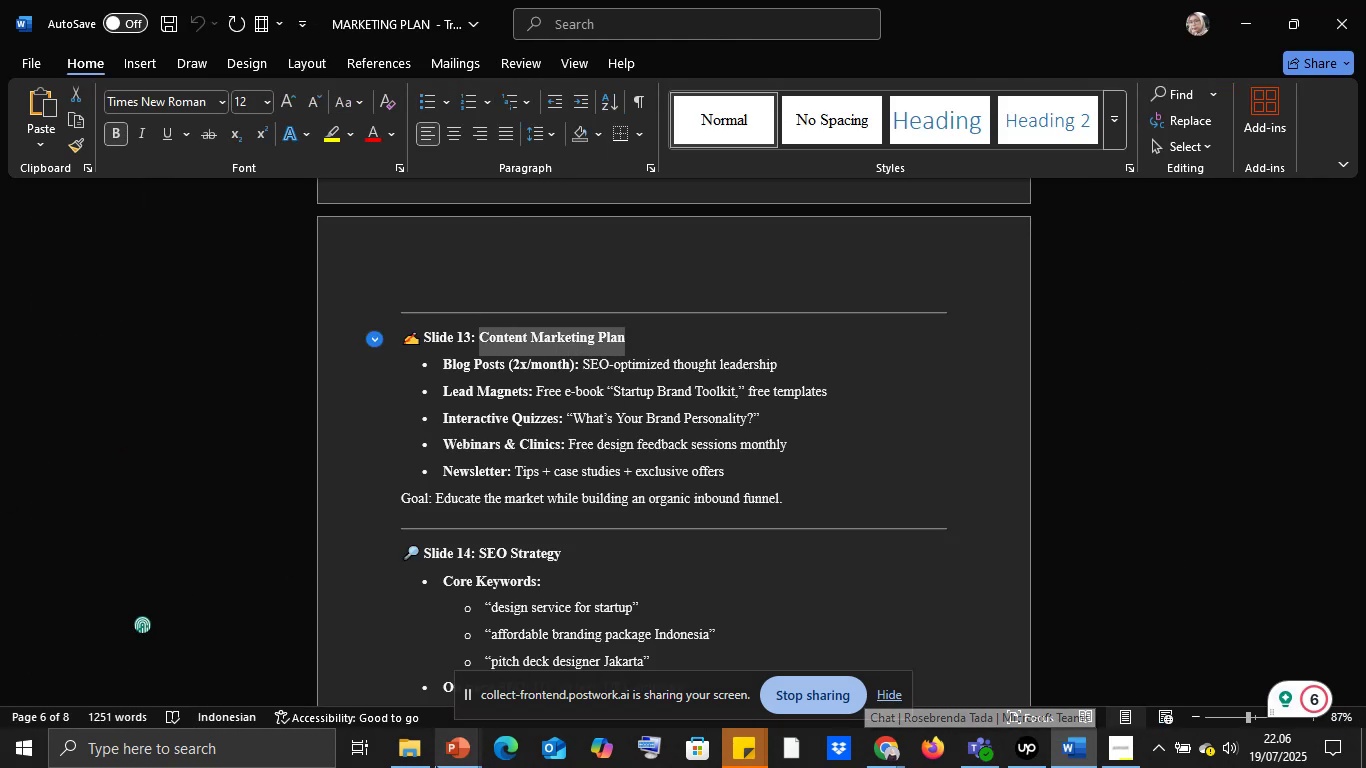 
left_click([439, 764])
 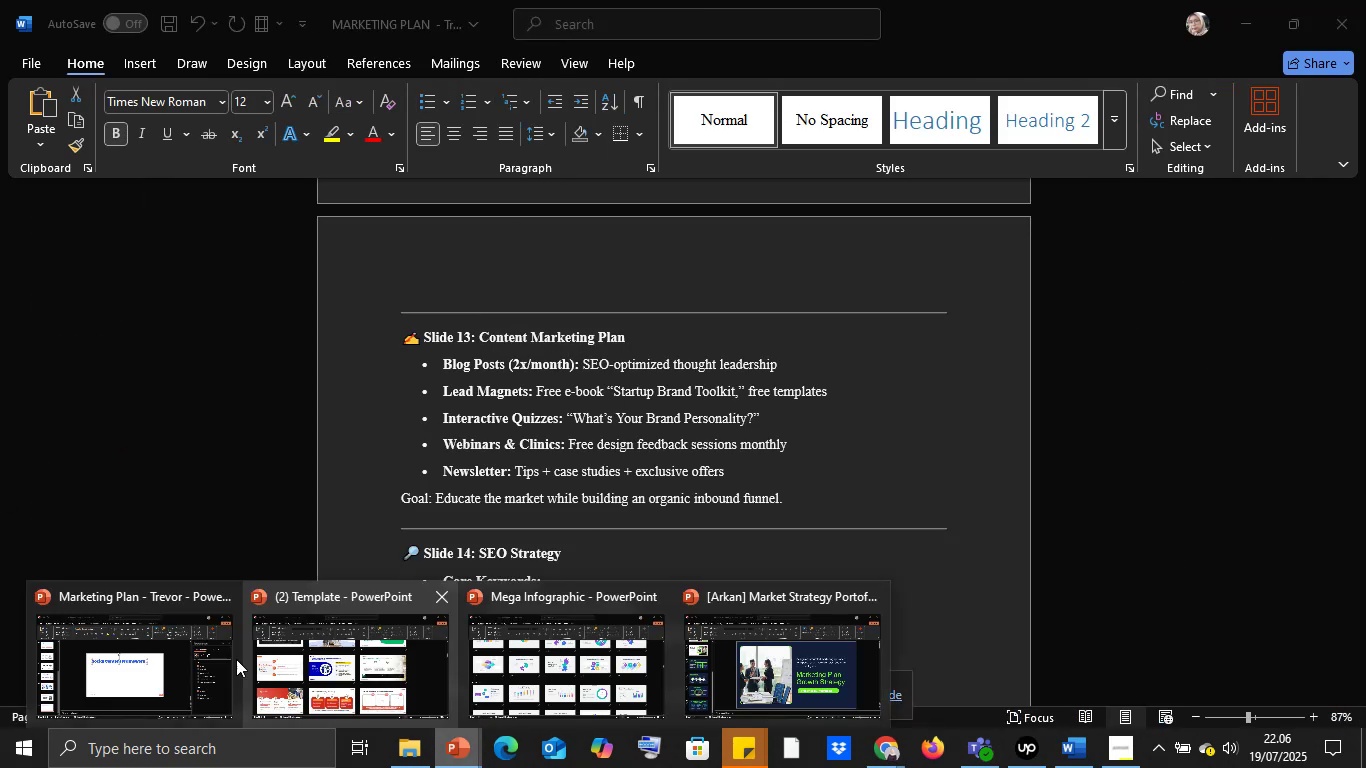 
left_click([214, 659])
 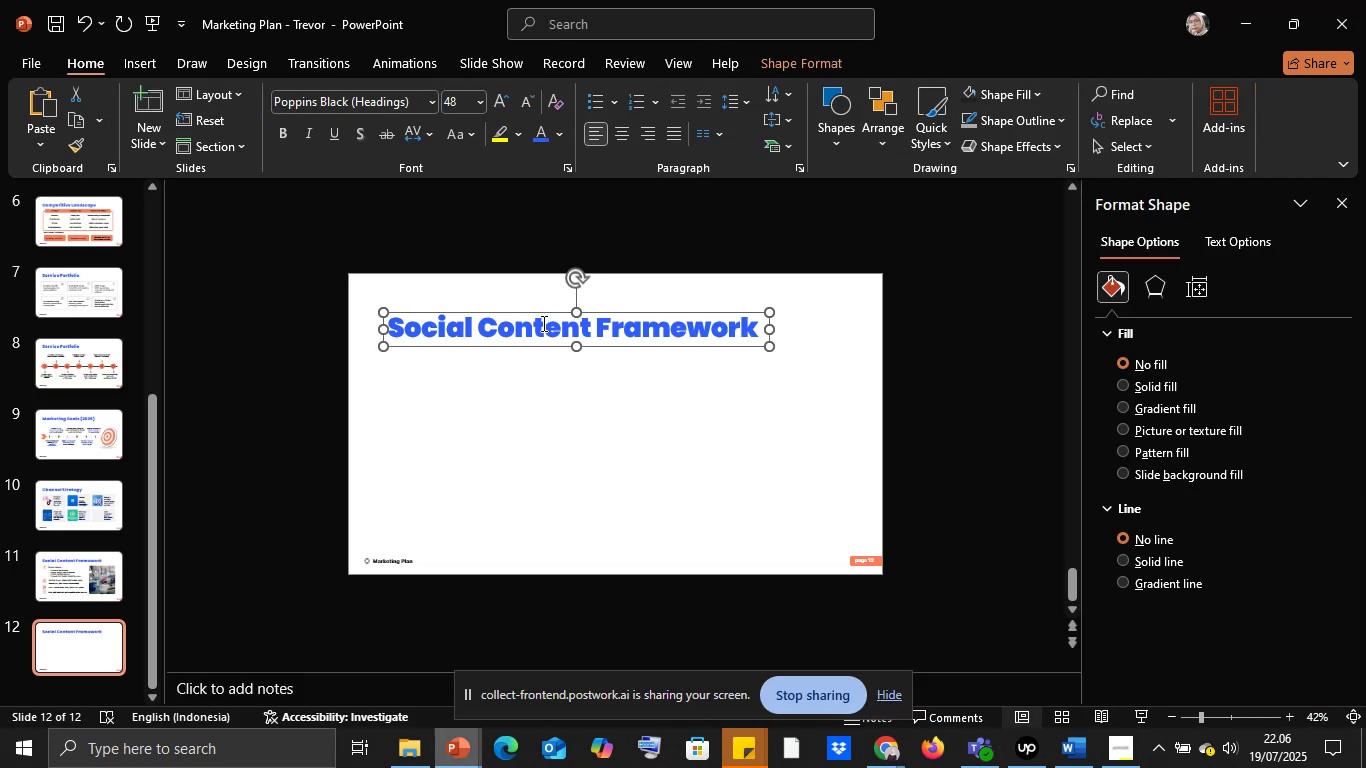 
left_click([541, 323])
 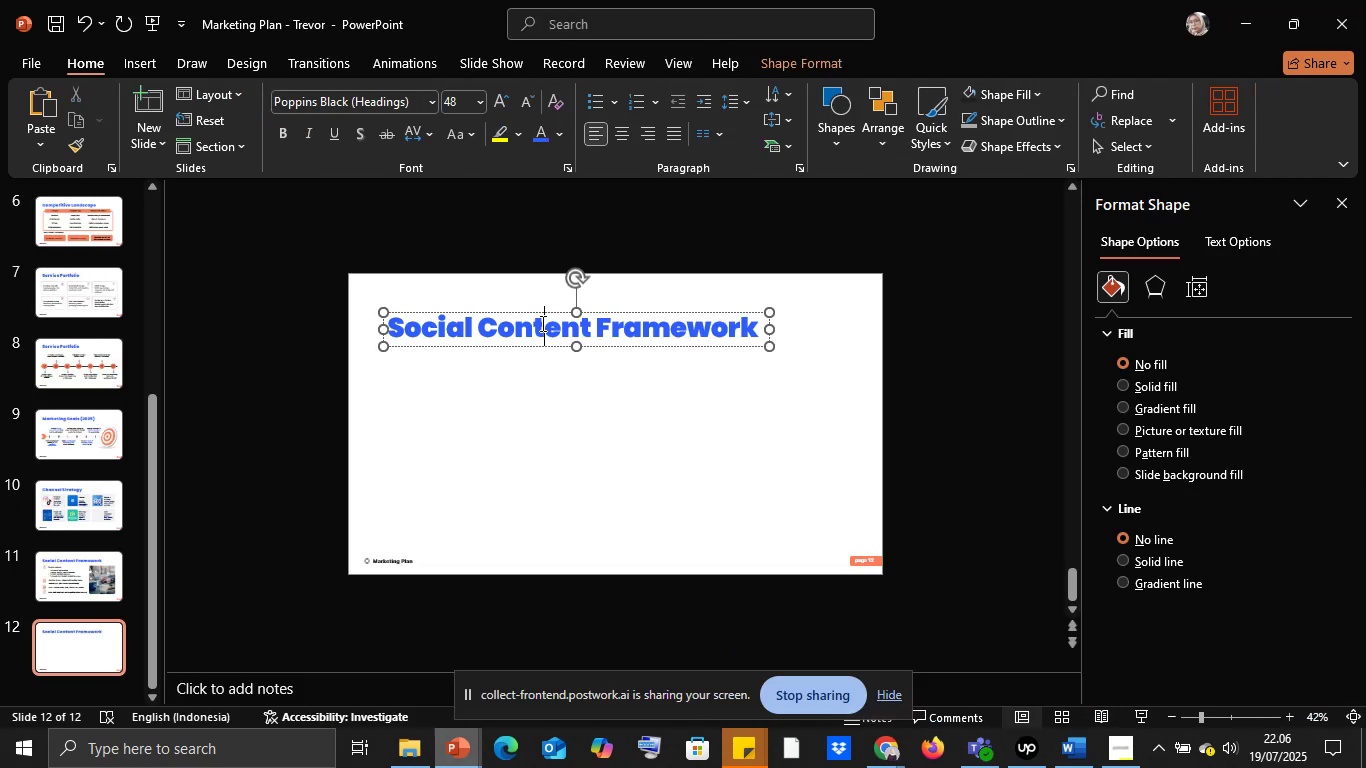 
key(Control+A)
 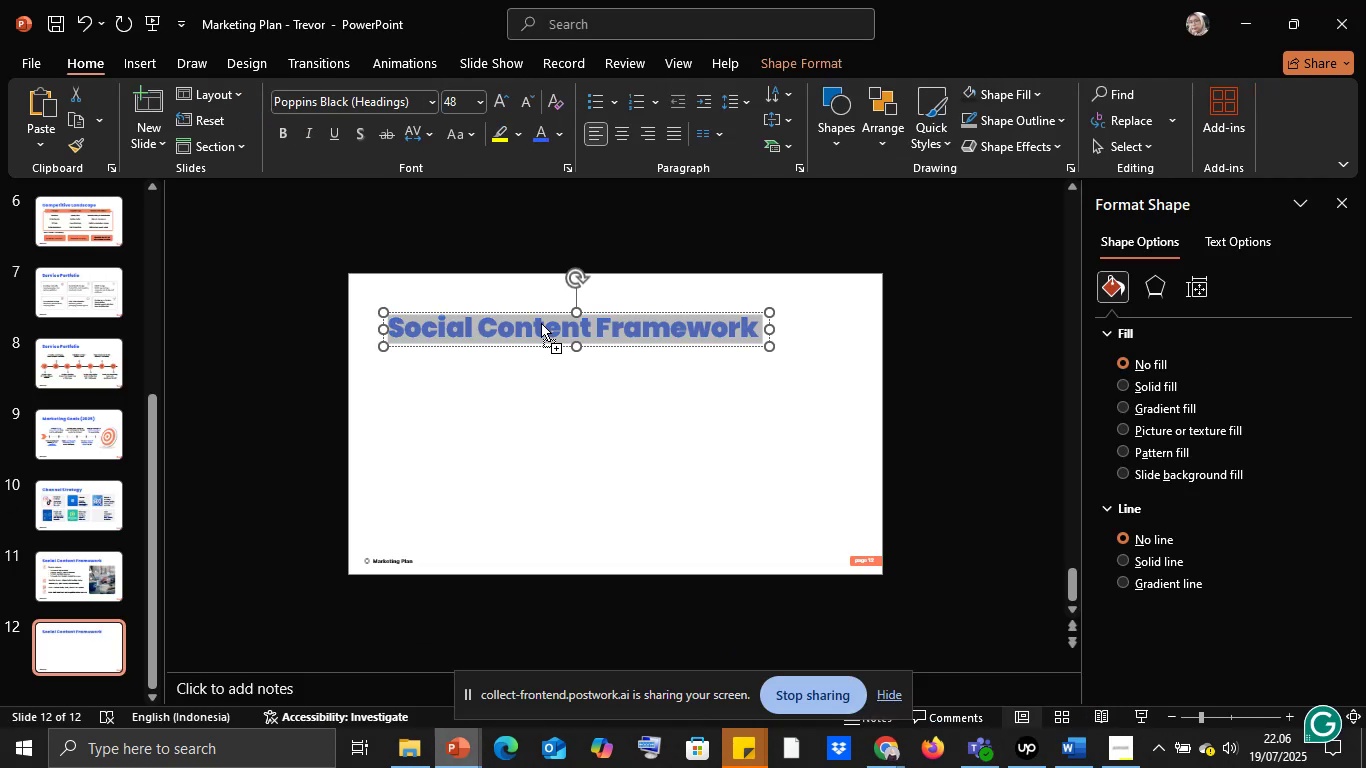 
right_click([541, 323])
 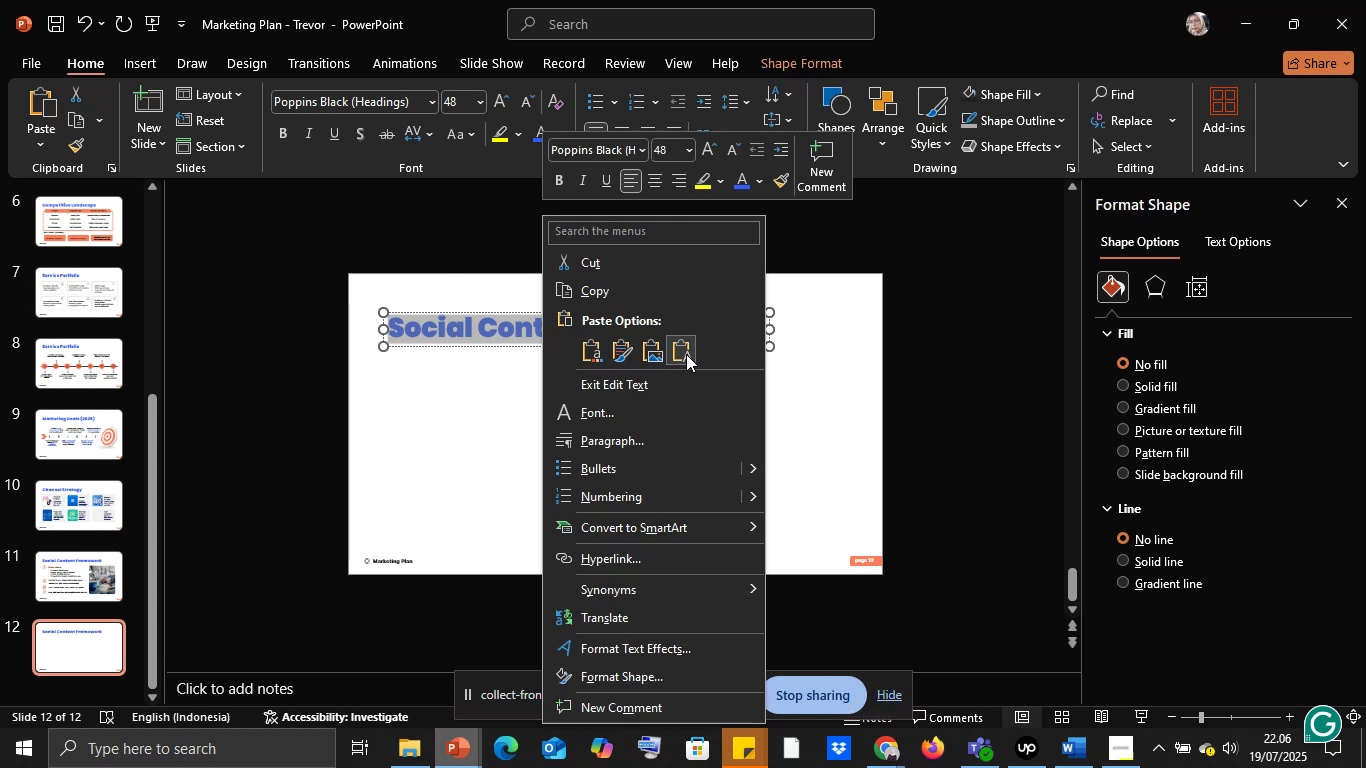 
left_click([686, 351])
 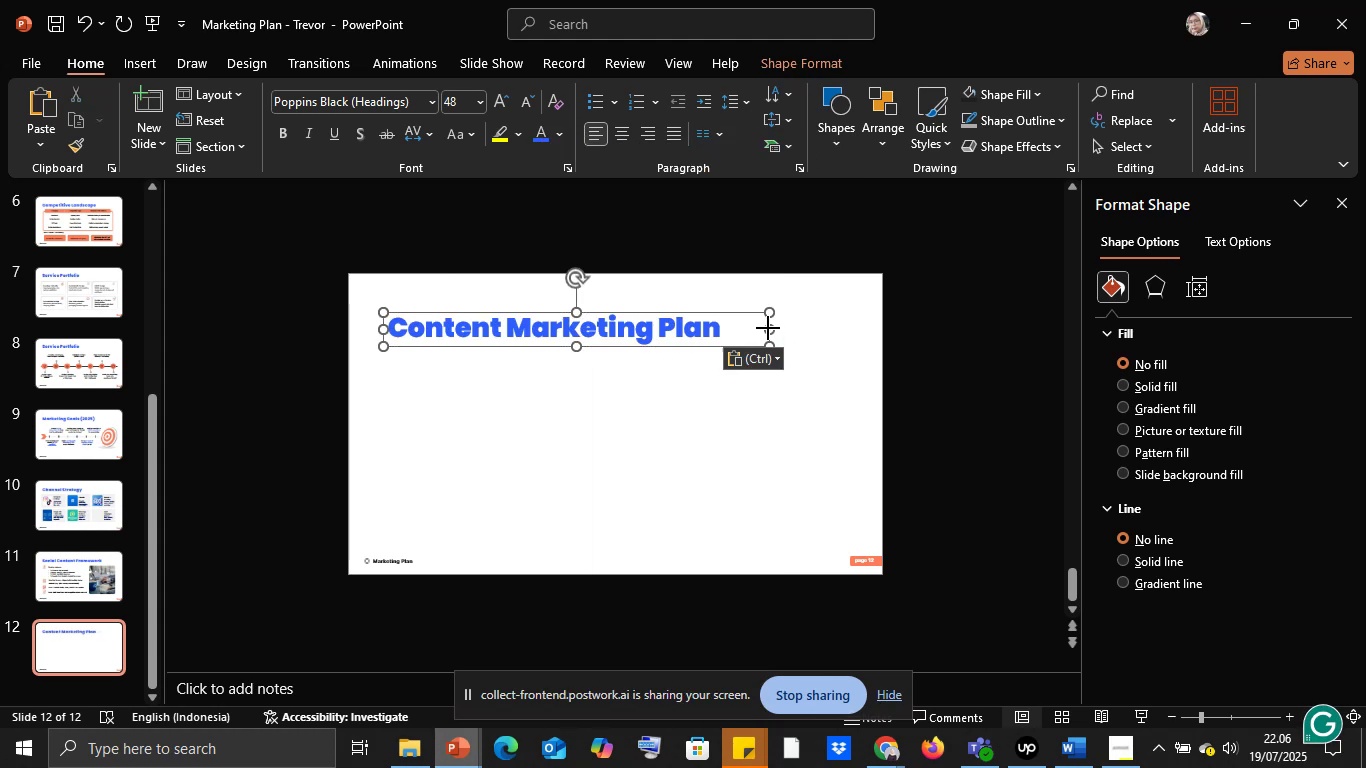 
double_click([726, 329])
 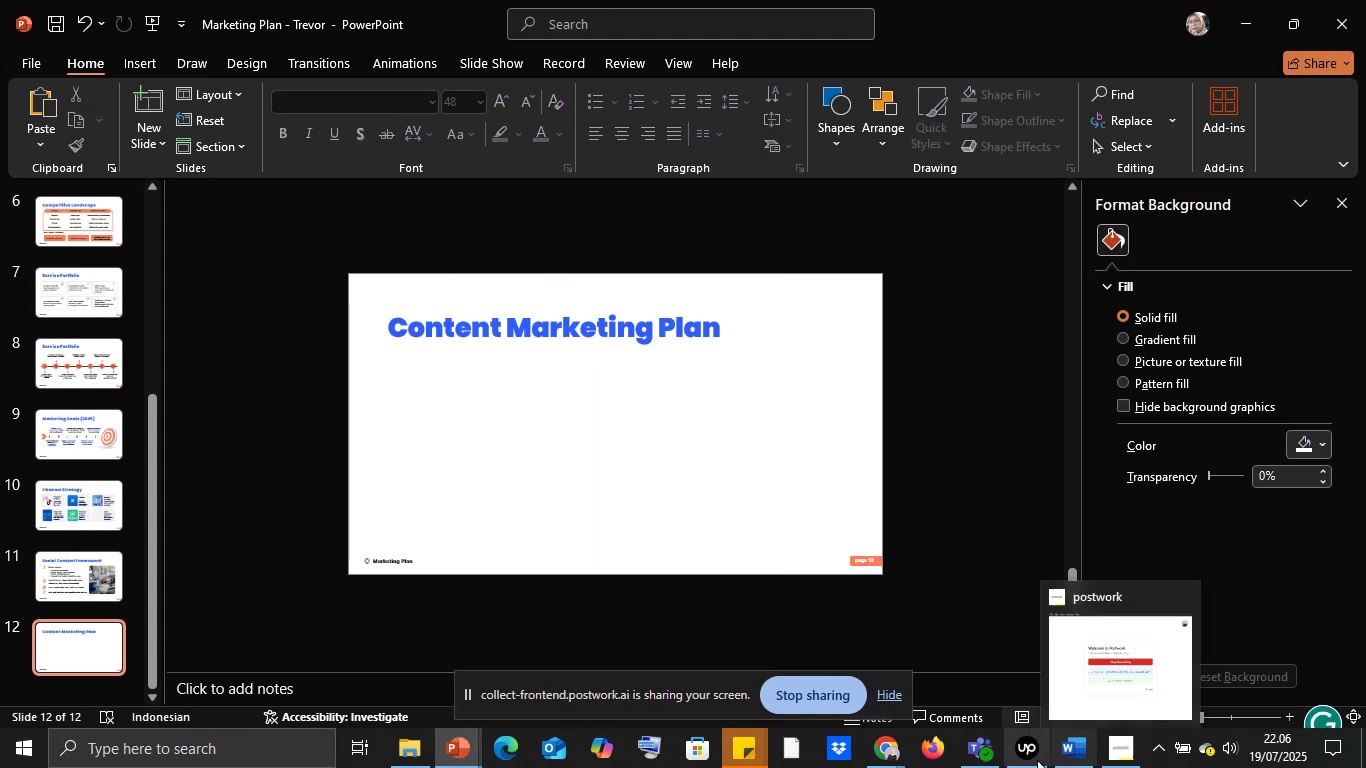 
mouse_move([1072, 734])
 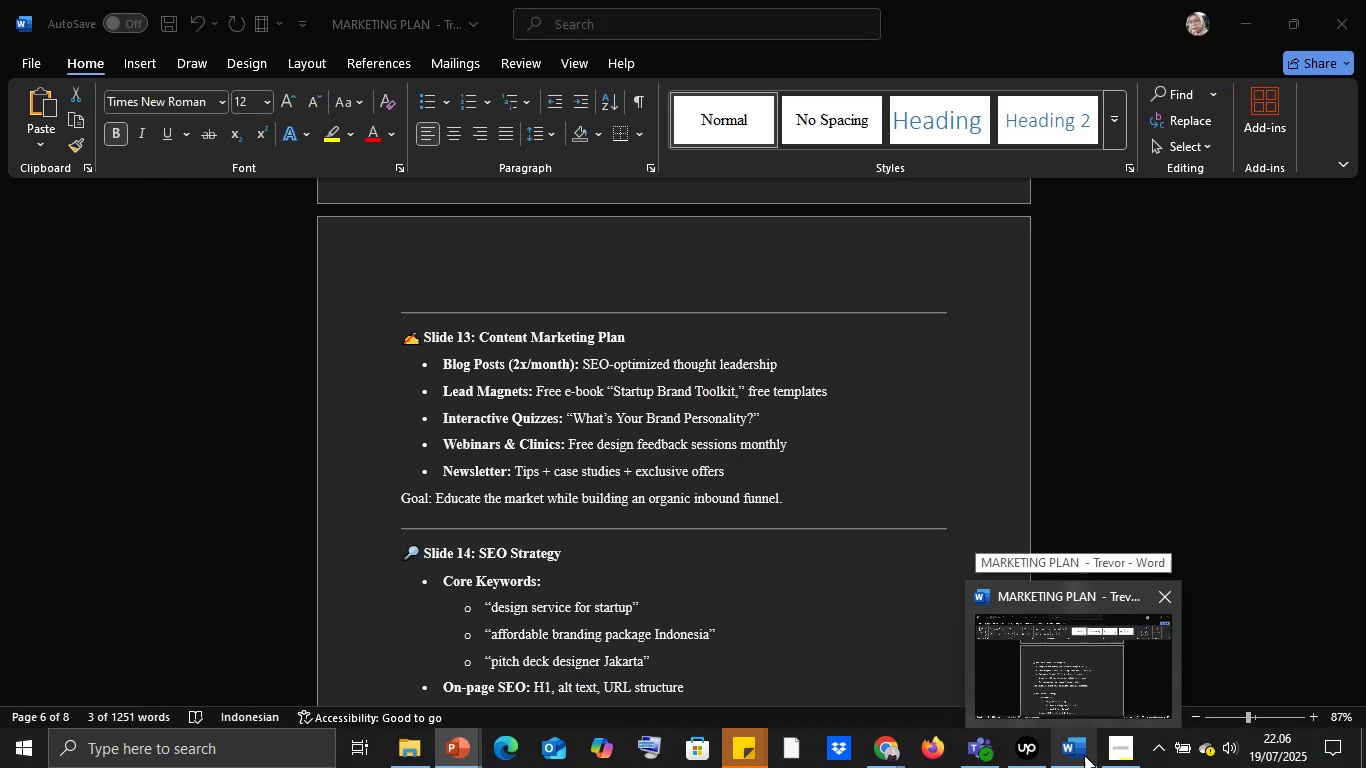 
mouse_move([1065, 746])
 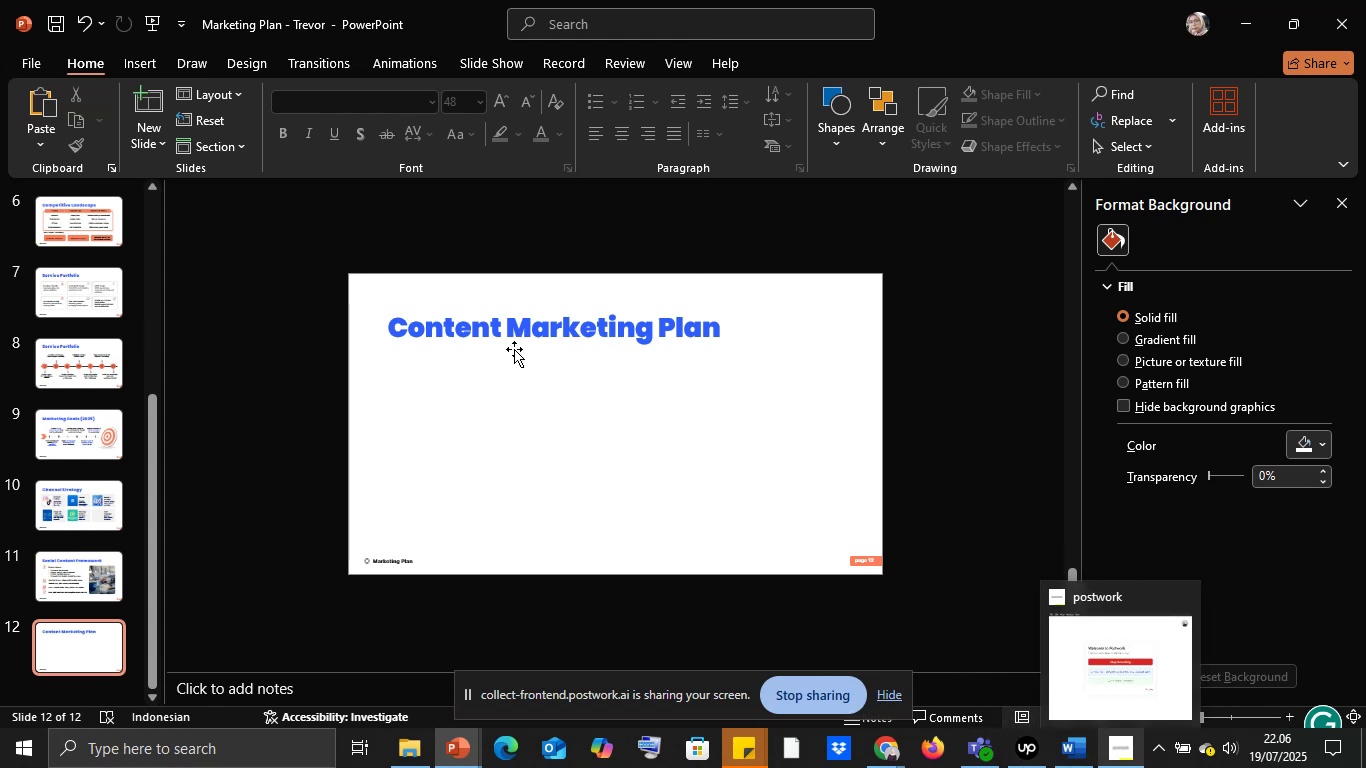 
left_click([513, 333])
 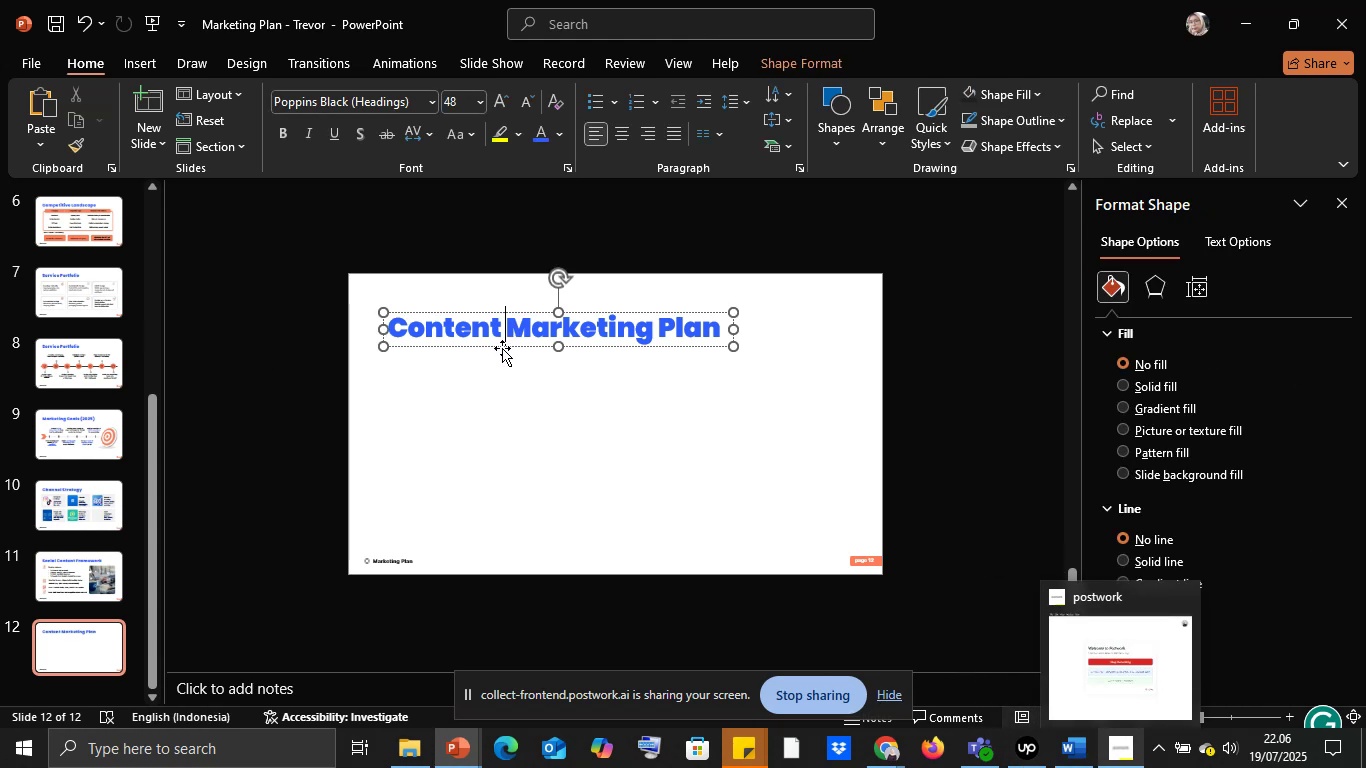 
left_click([502, 348])
 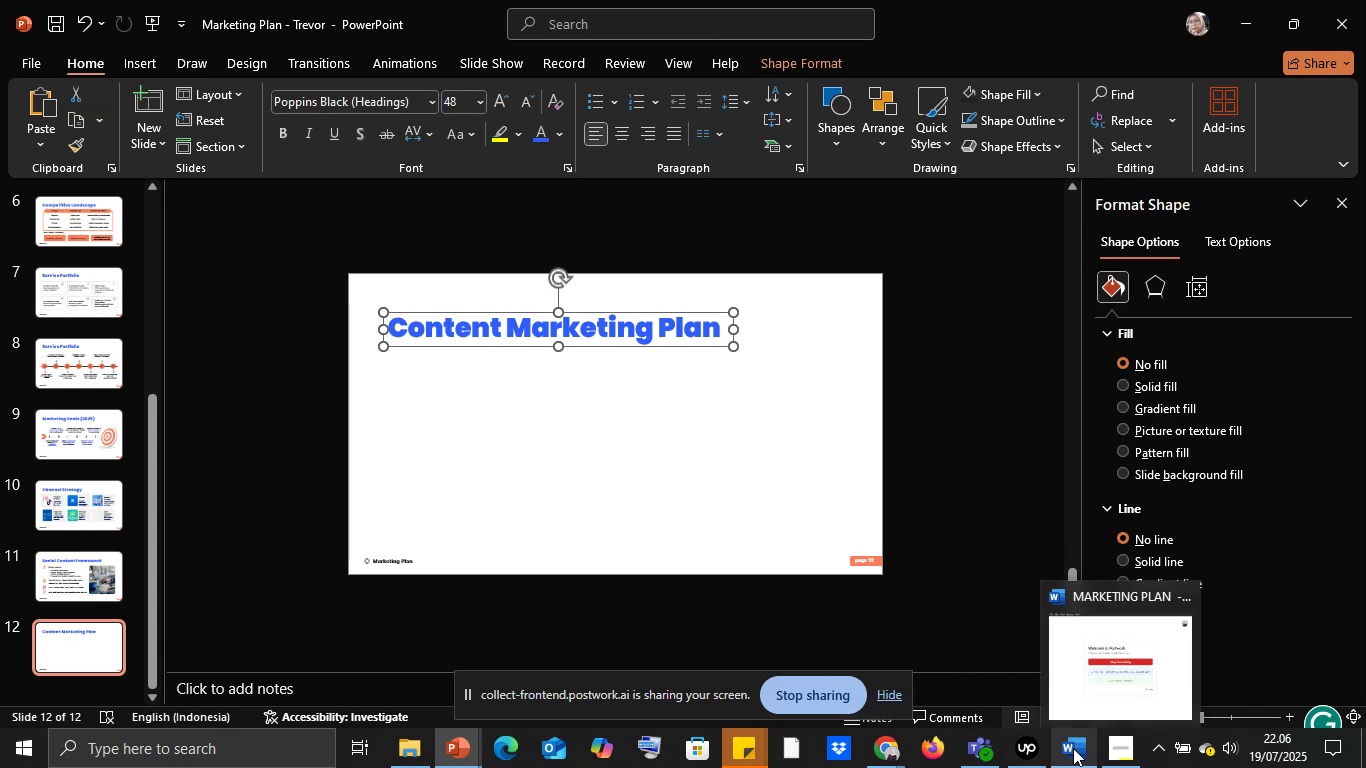 
left_click([1073, 748])
 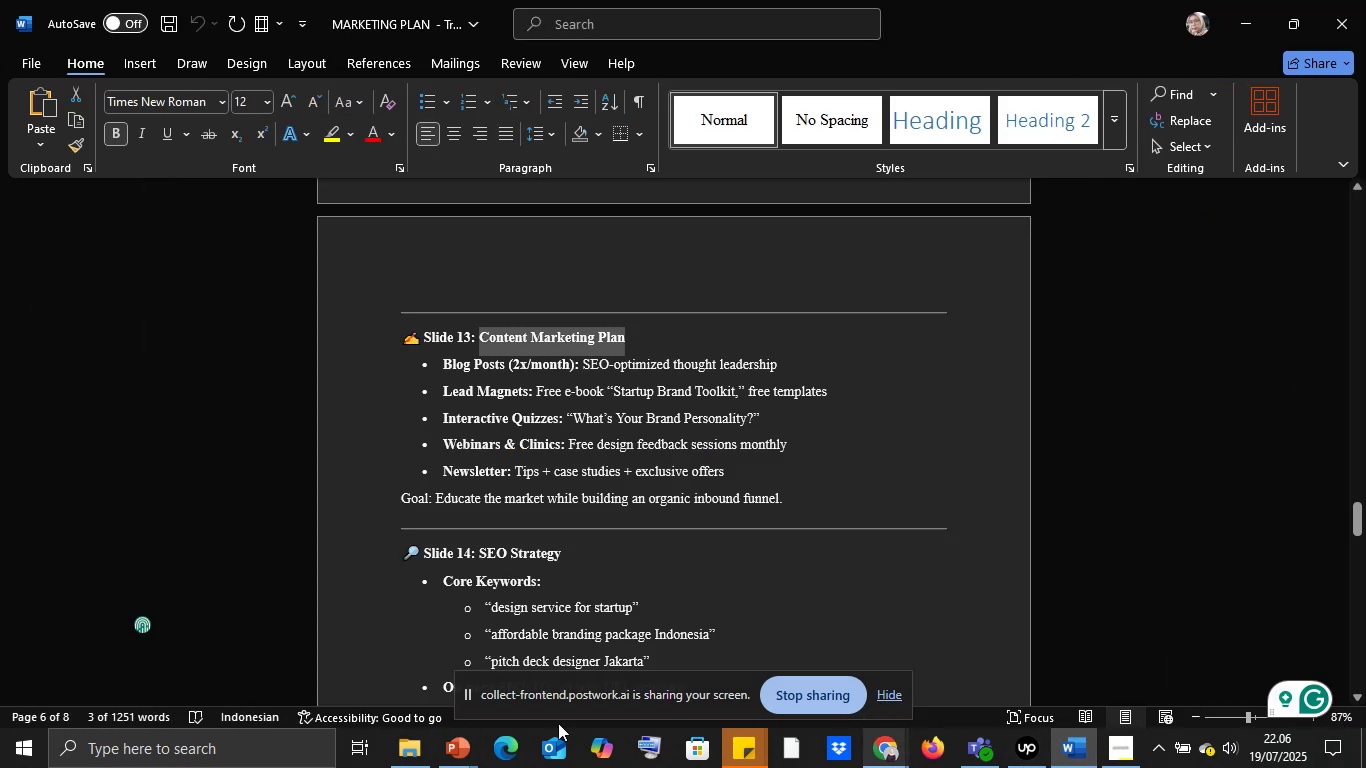 
left_click([461, 744])
 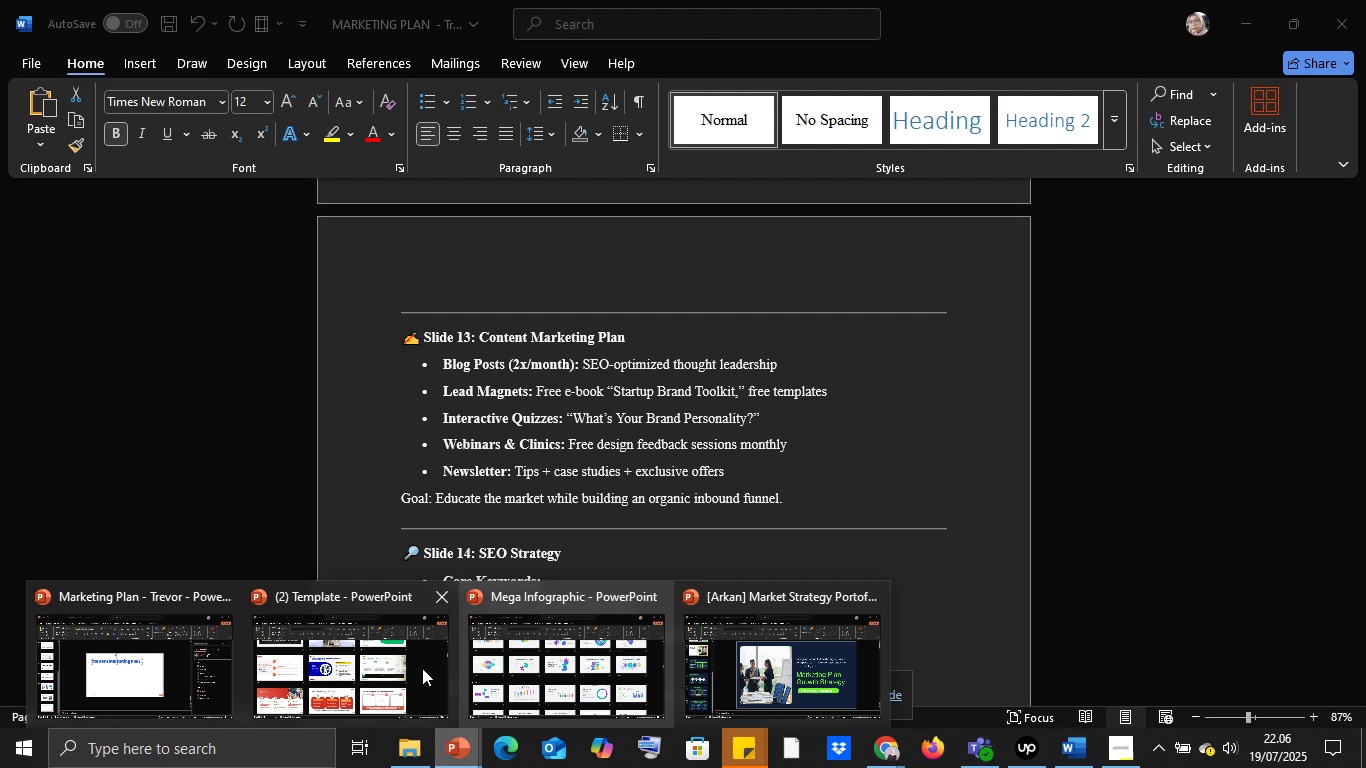 
left_click([395, 668])
 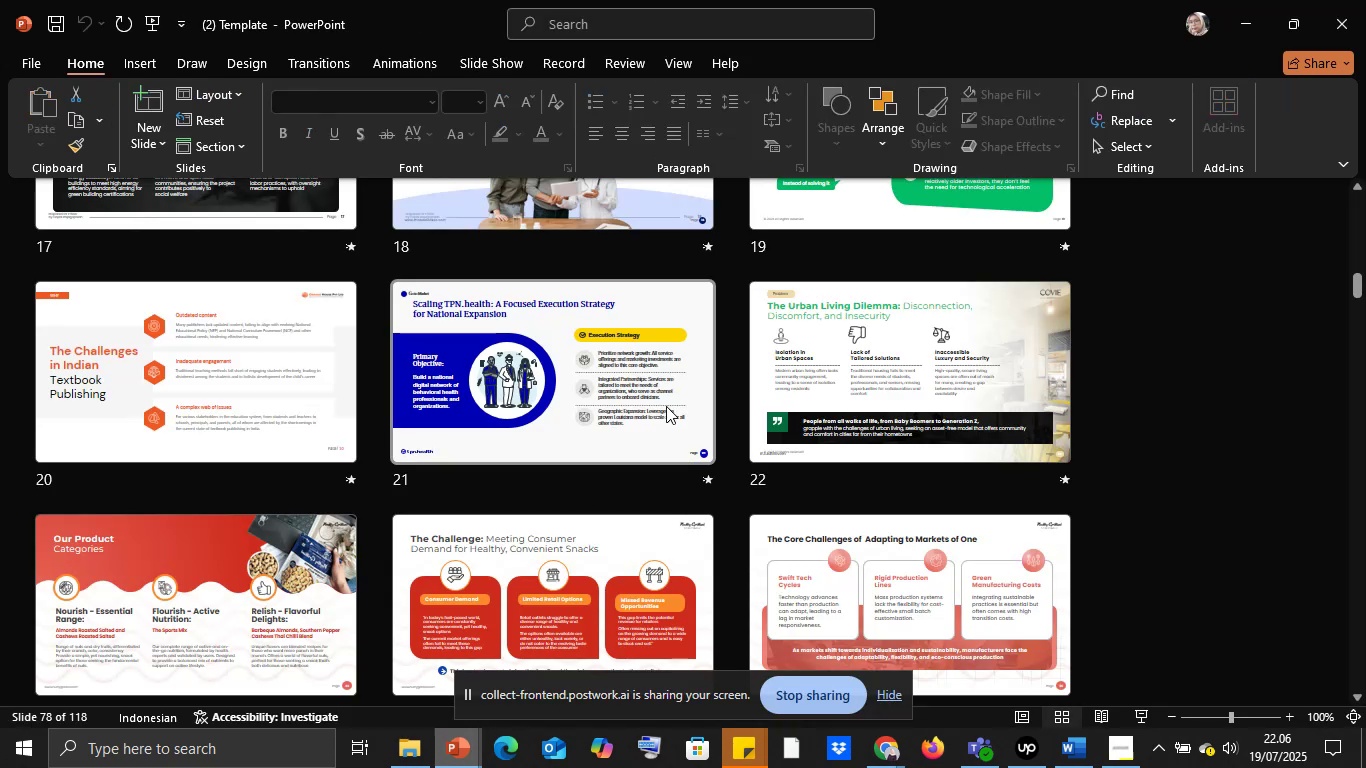 
scroll: coordinate [666, 432], scroll_direction: up, amount: 8.0
 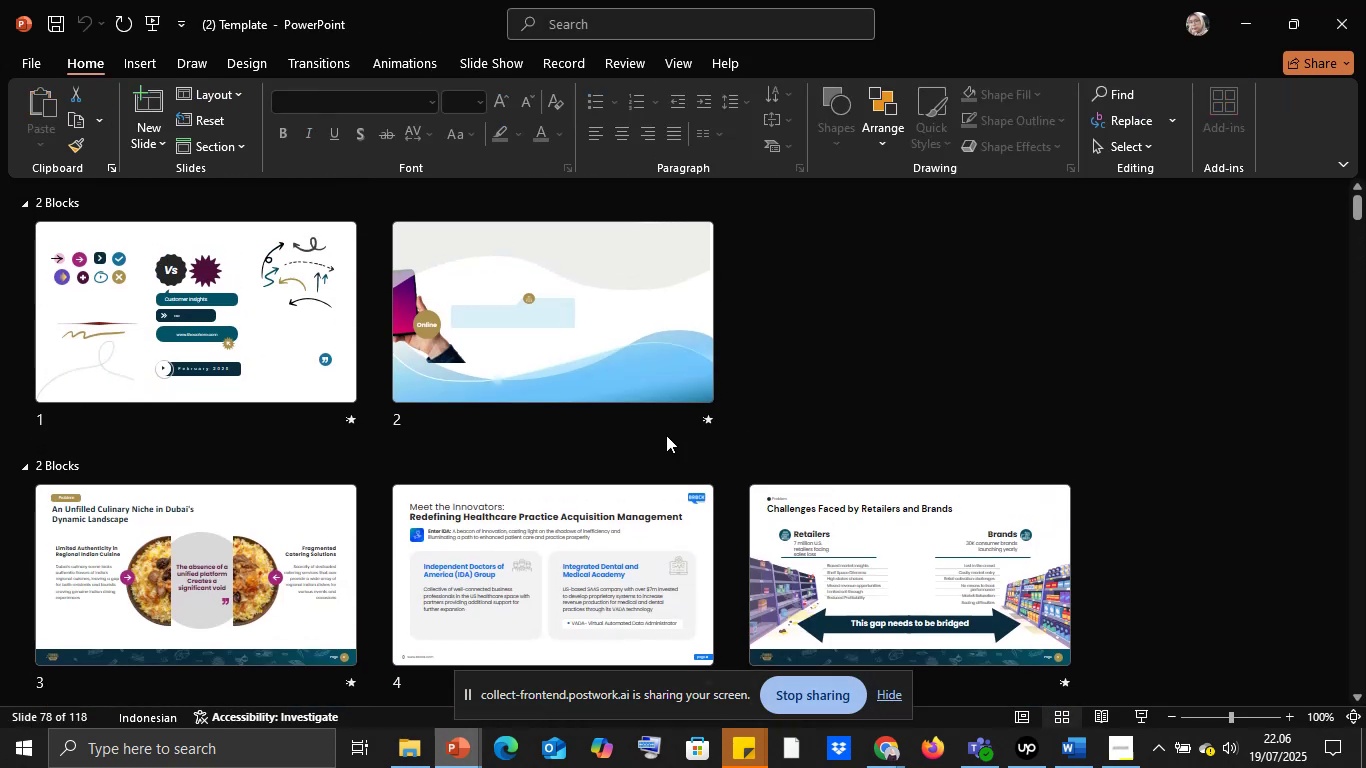 
scroll: coordinate [704, 356], scroll_direction: down, amount: 4.0
 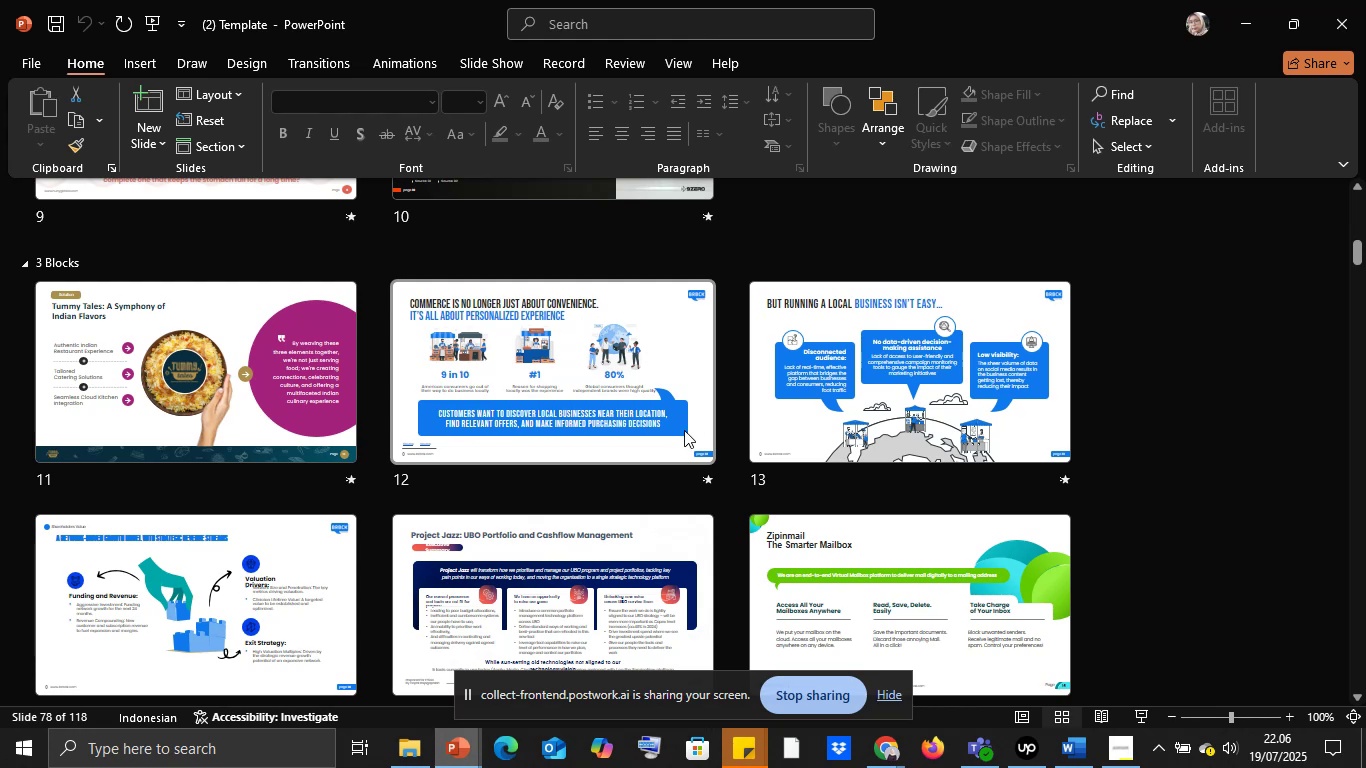 
wait(14.02)
 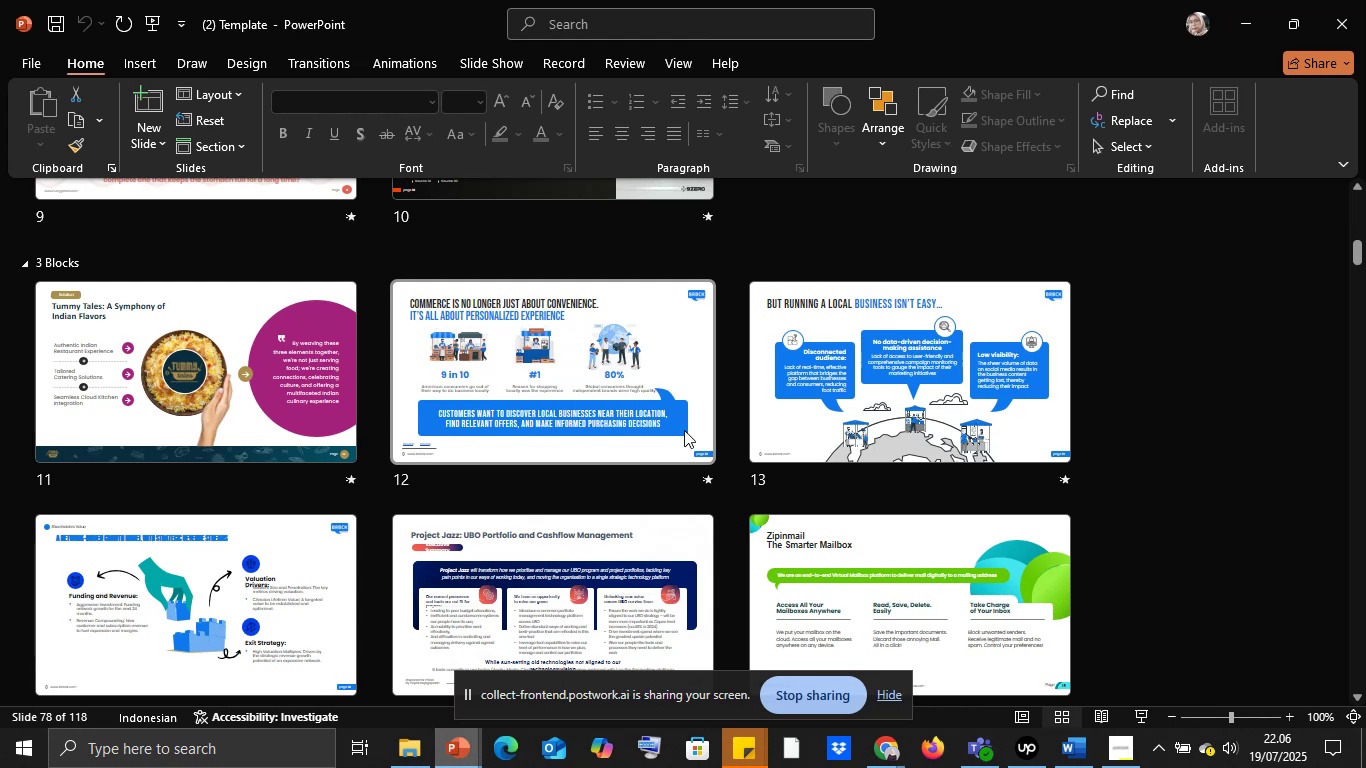 
scroll: coordinate [684, 430], scroll_direction: up, amount: 1.0
 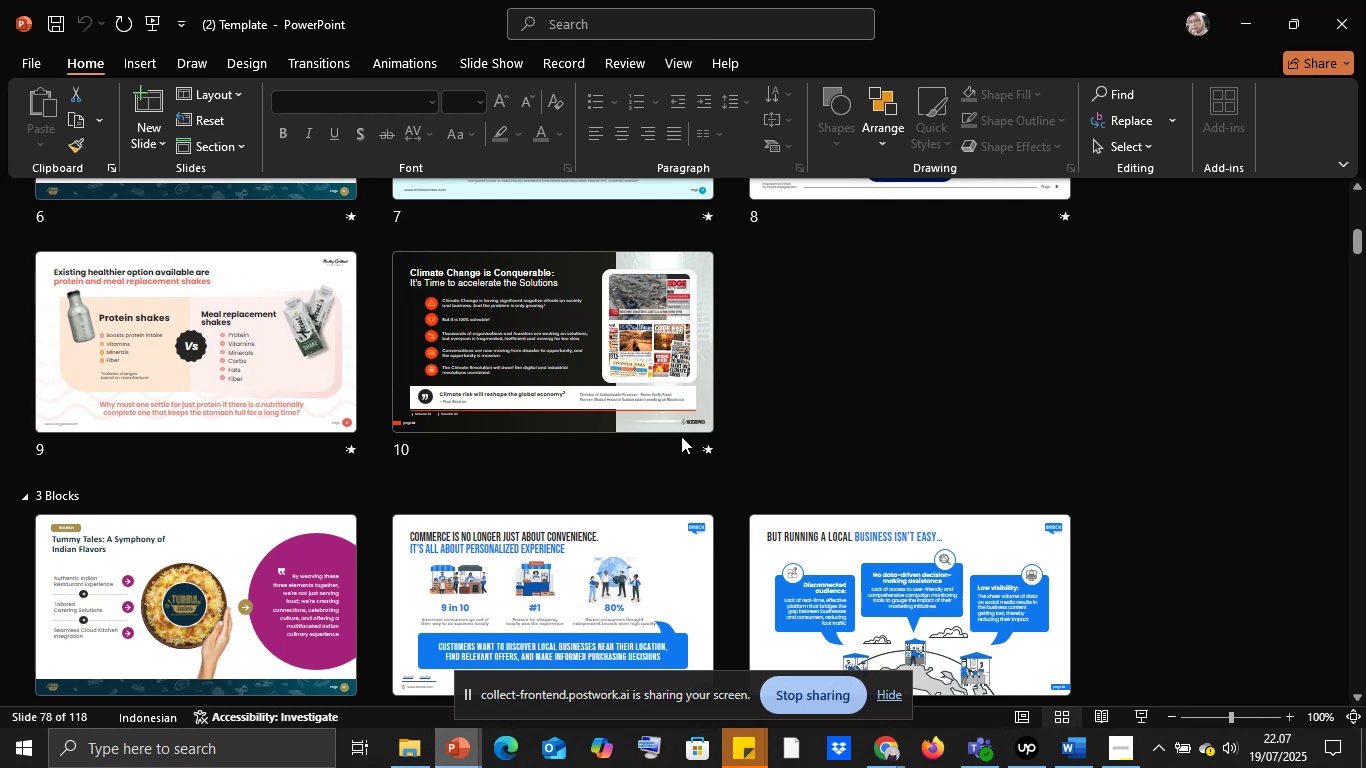 
wait(22.8)
 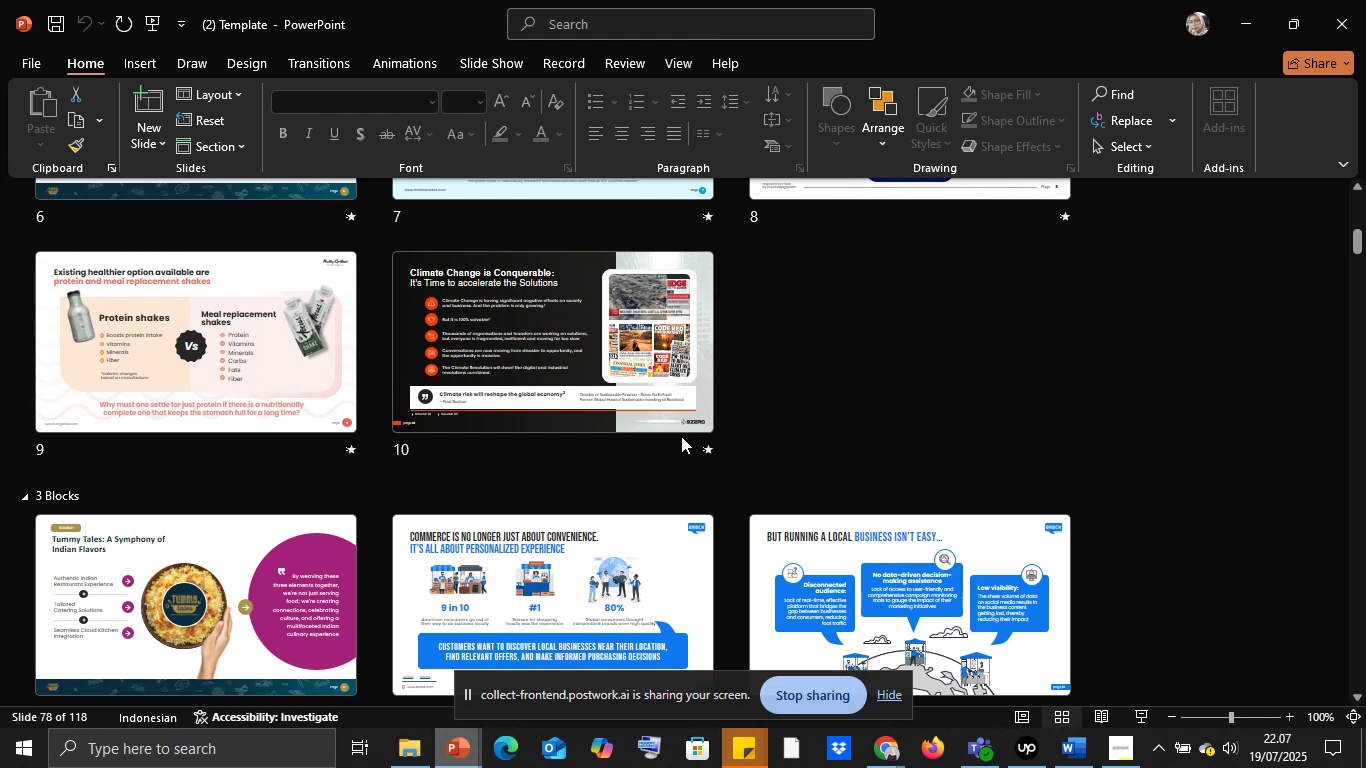 
scroll: coordinate [685, 433], scroll_direction: down, amount: 5.0
 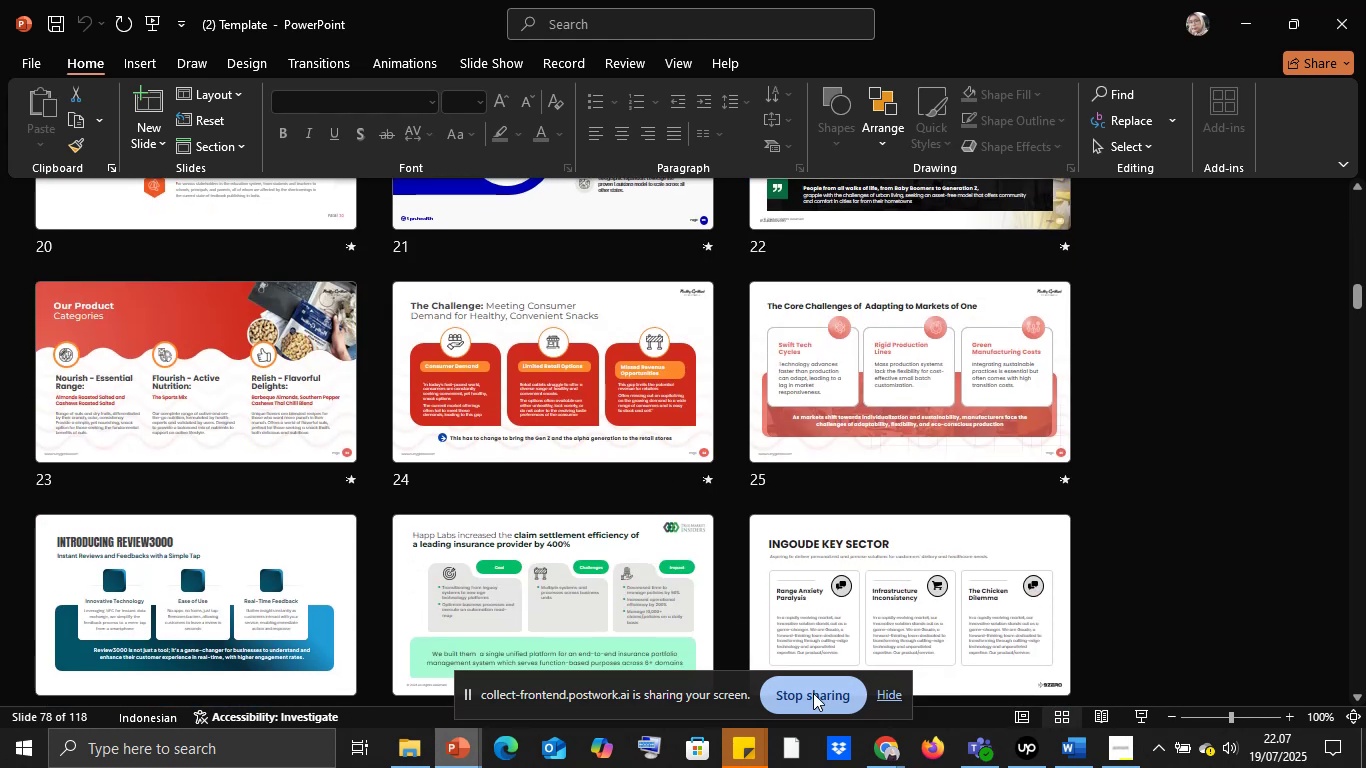 
mouse_move([869, 718])
 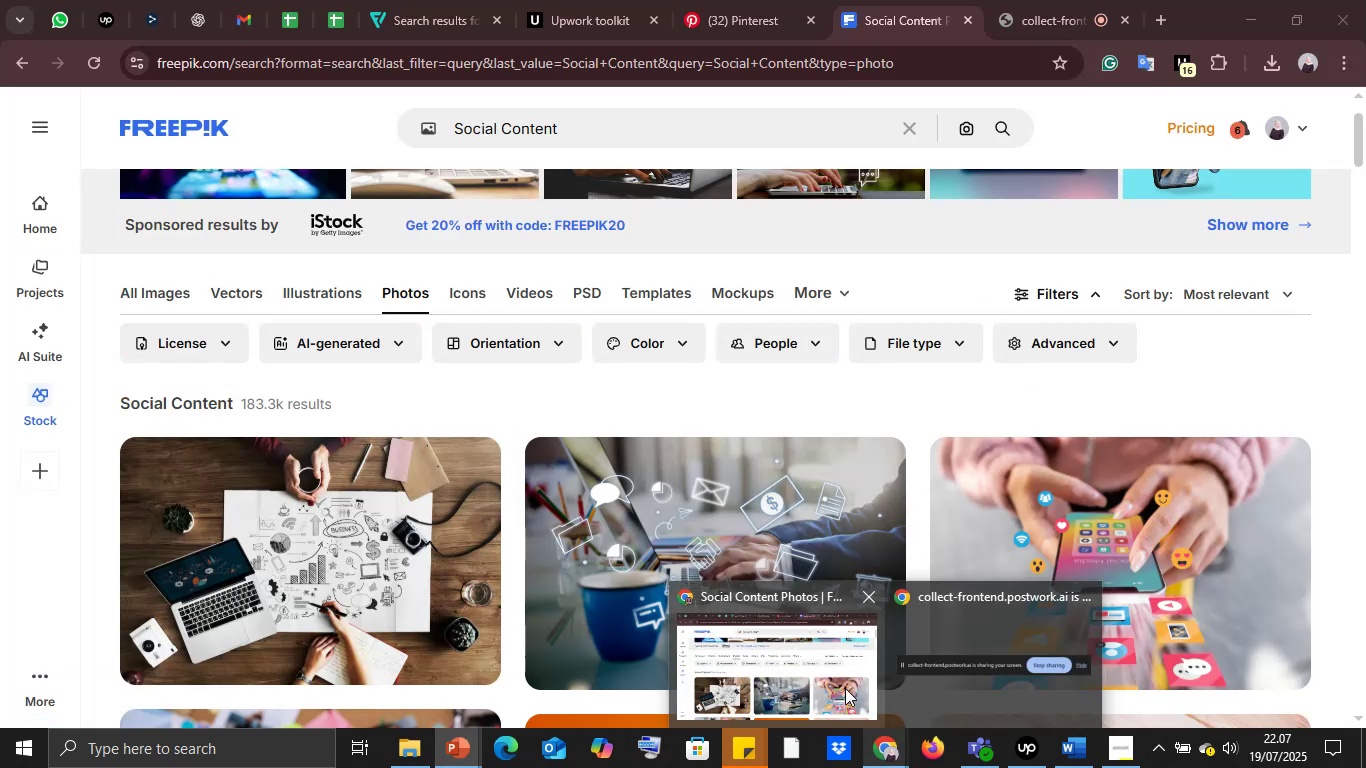 
left_click([845, 688])
 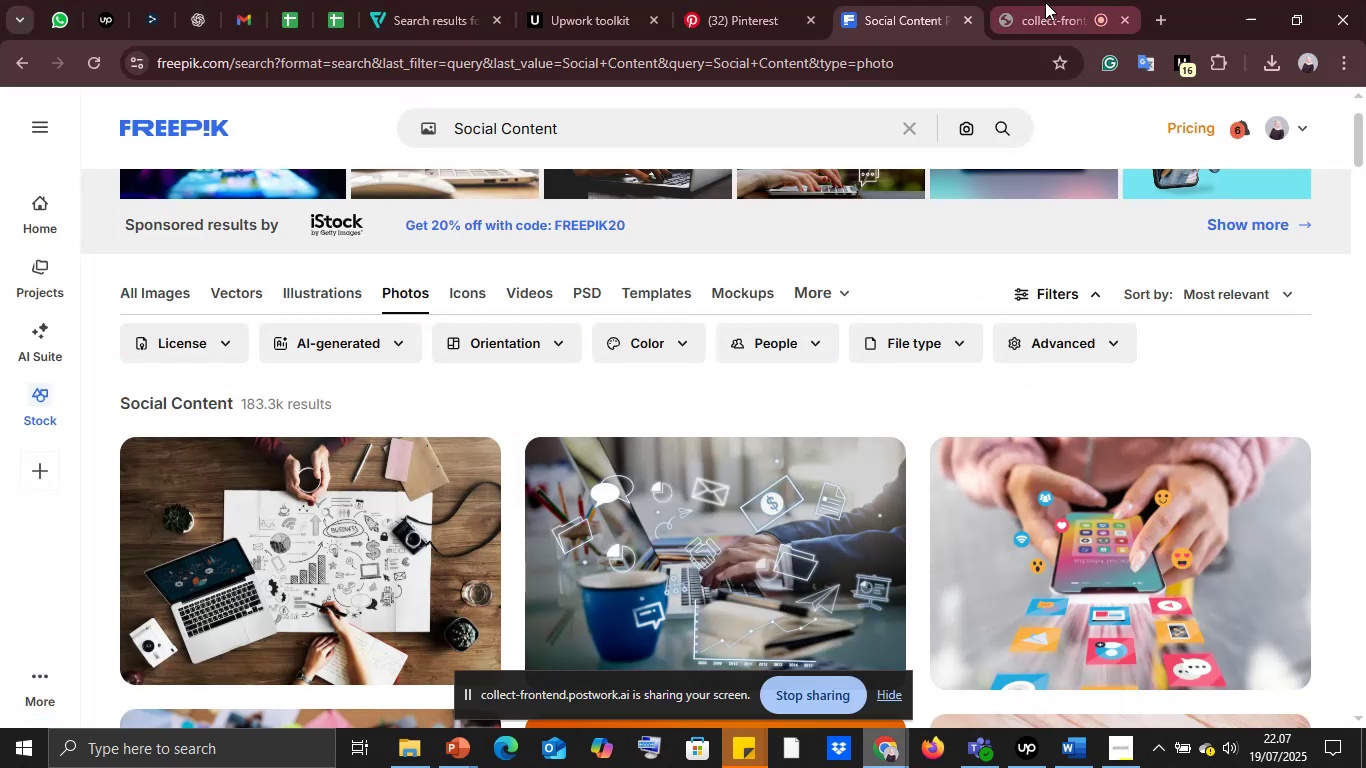 
left_click([1045, 2])
 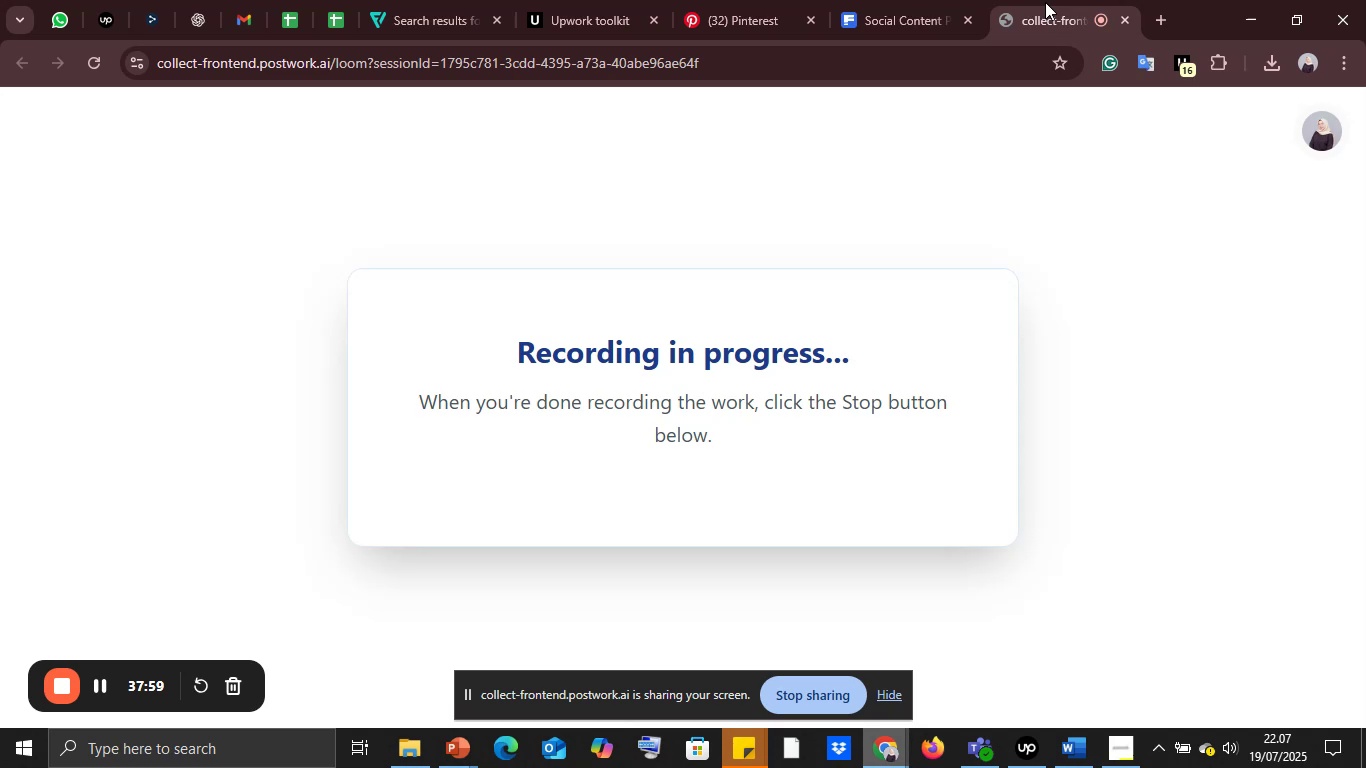 
left_click([1045, 2])
 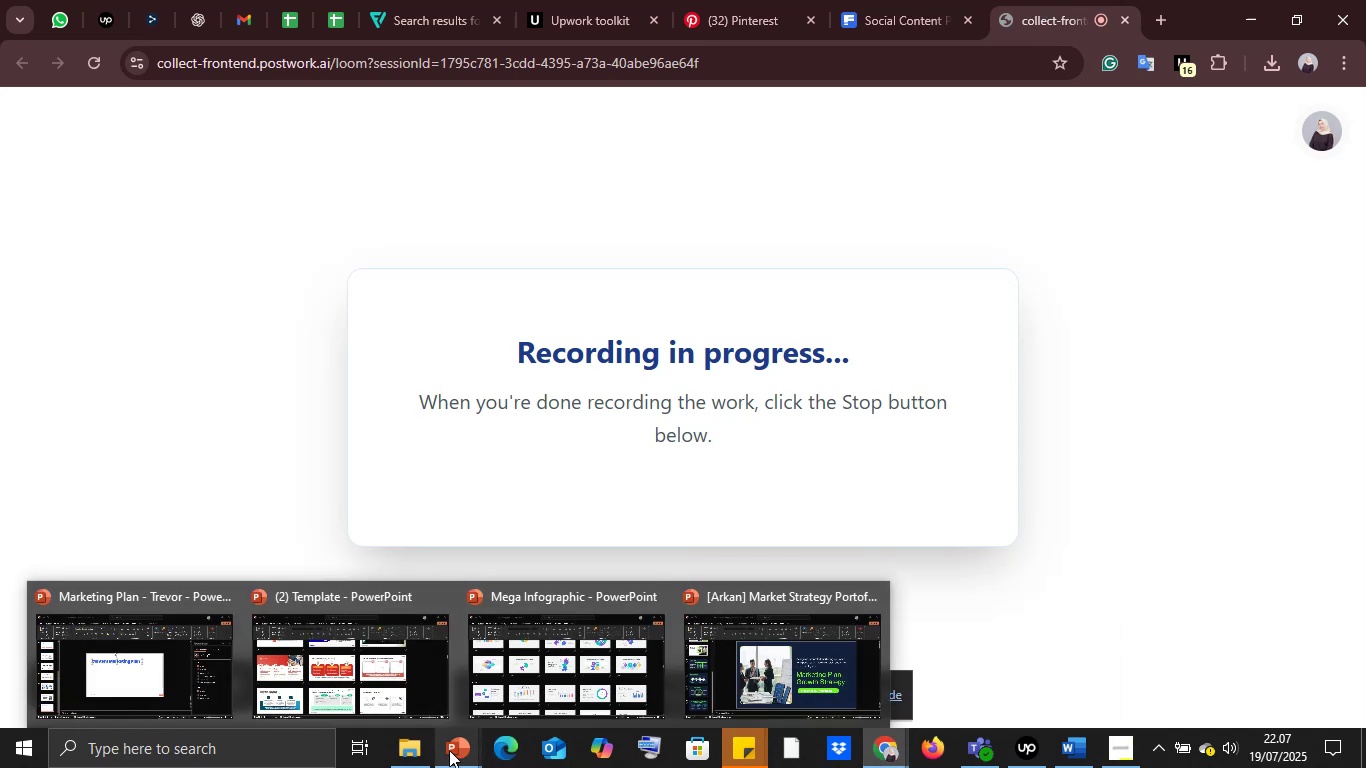 
left_click([186, 683])
 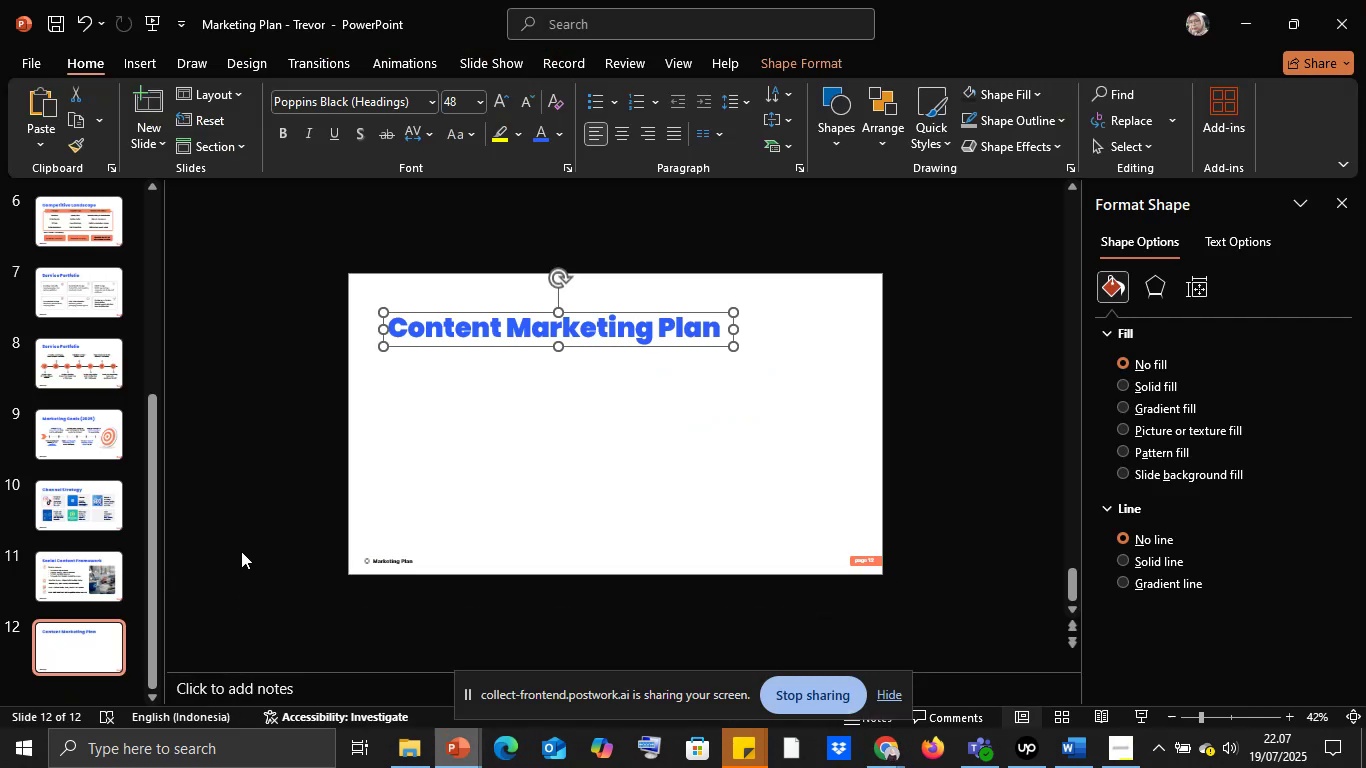 
left_click([241, 551])
 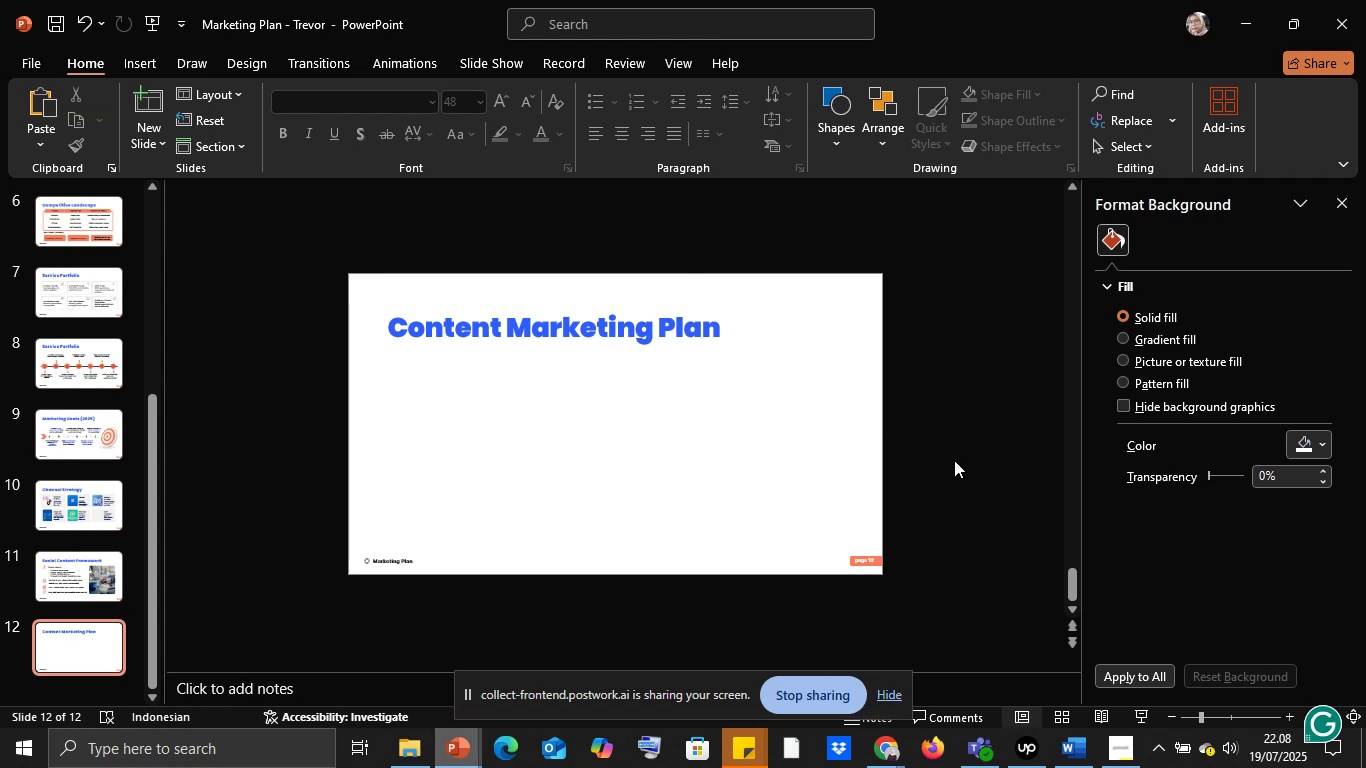 
wait(38.96)
 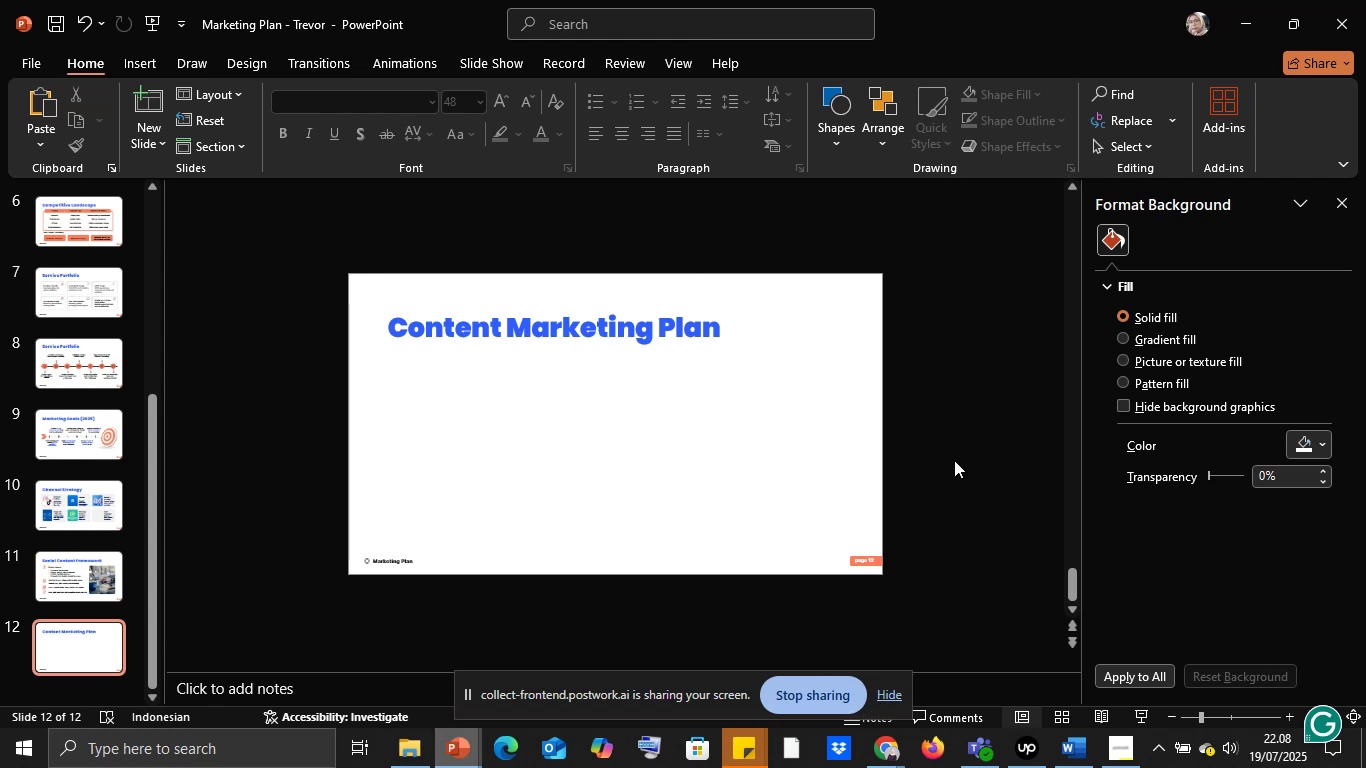 
left_click([464, 745])
 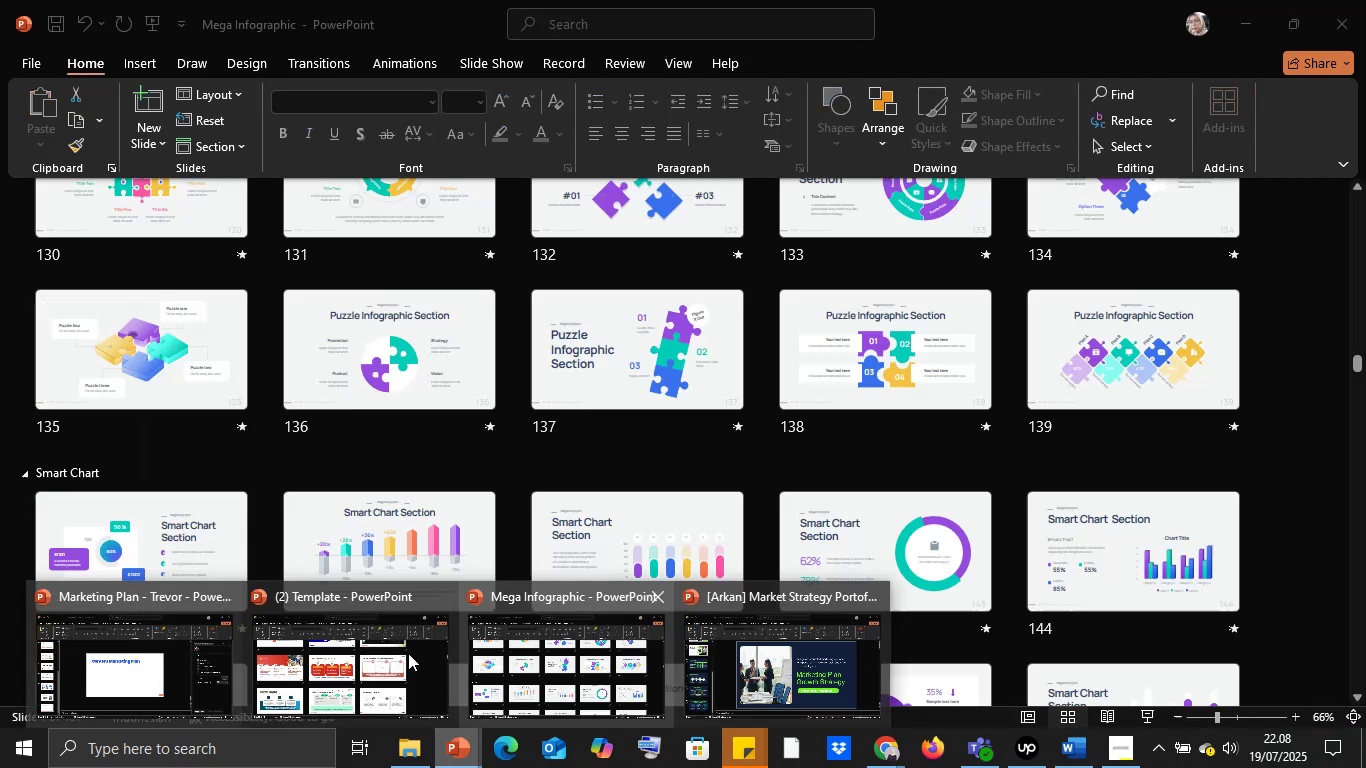 
left_click([383, 653])
 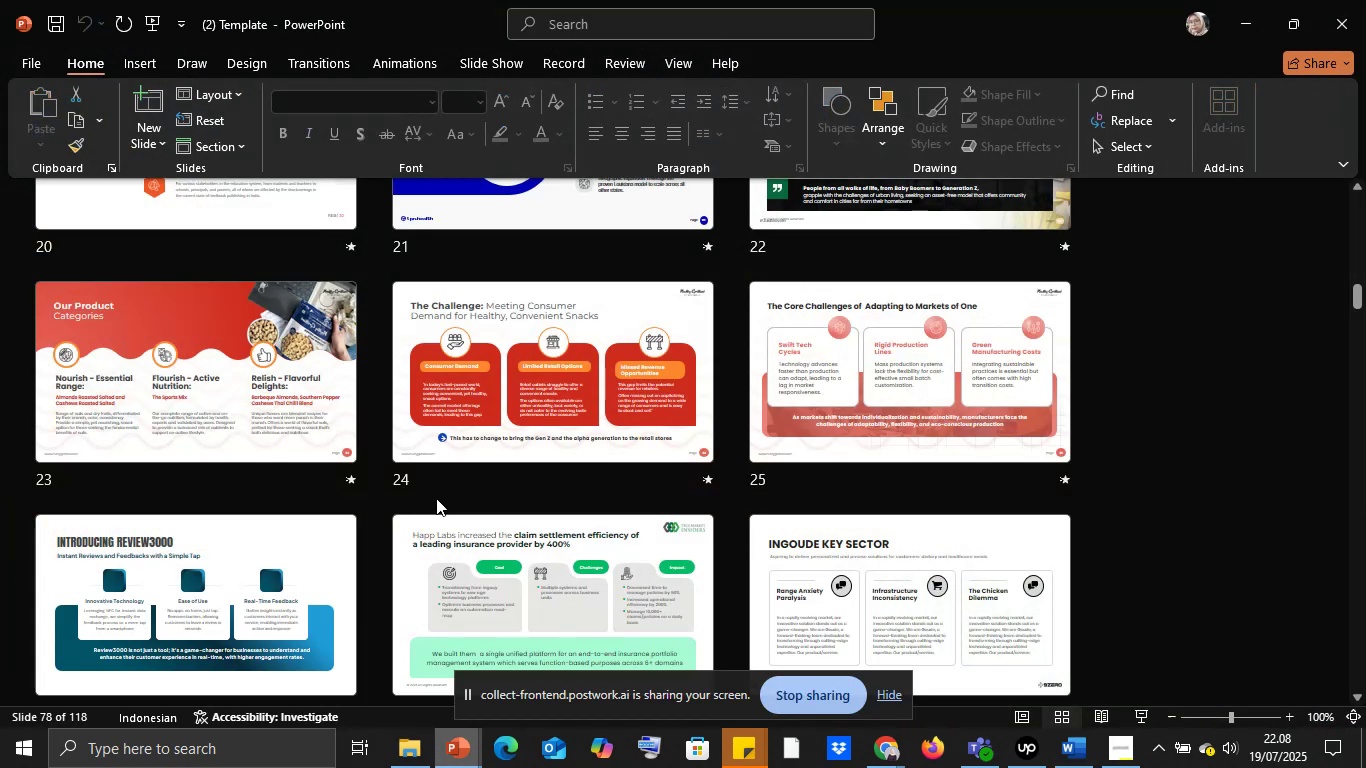 
scroll: coordinate [438, 501], scroll_direction: down, amount: 7.0
 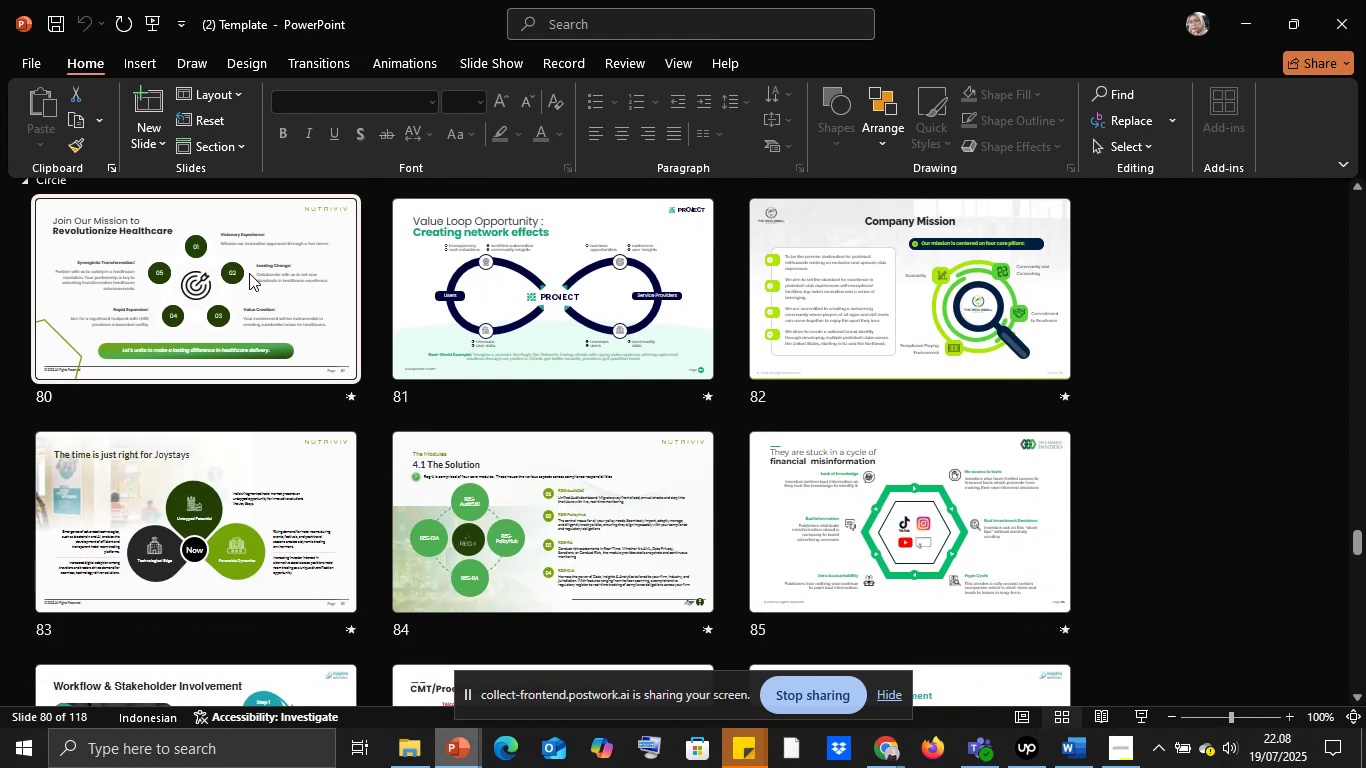 
wait(5.38)
 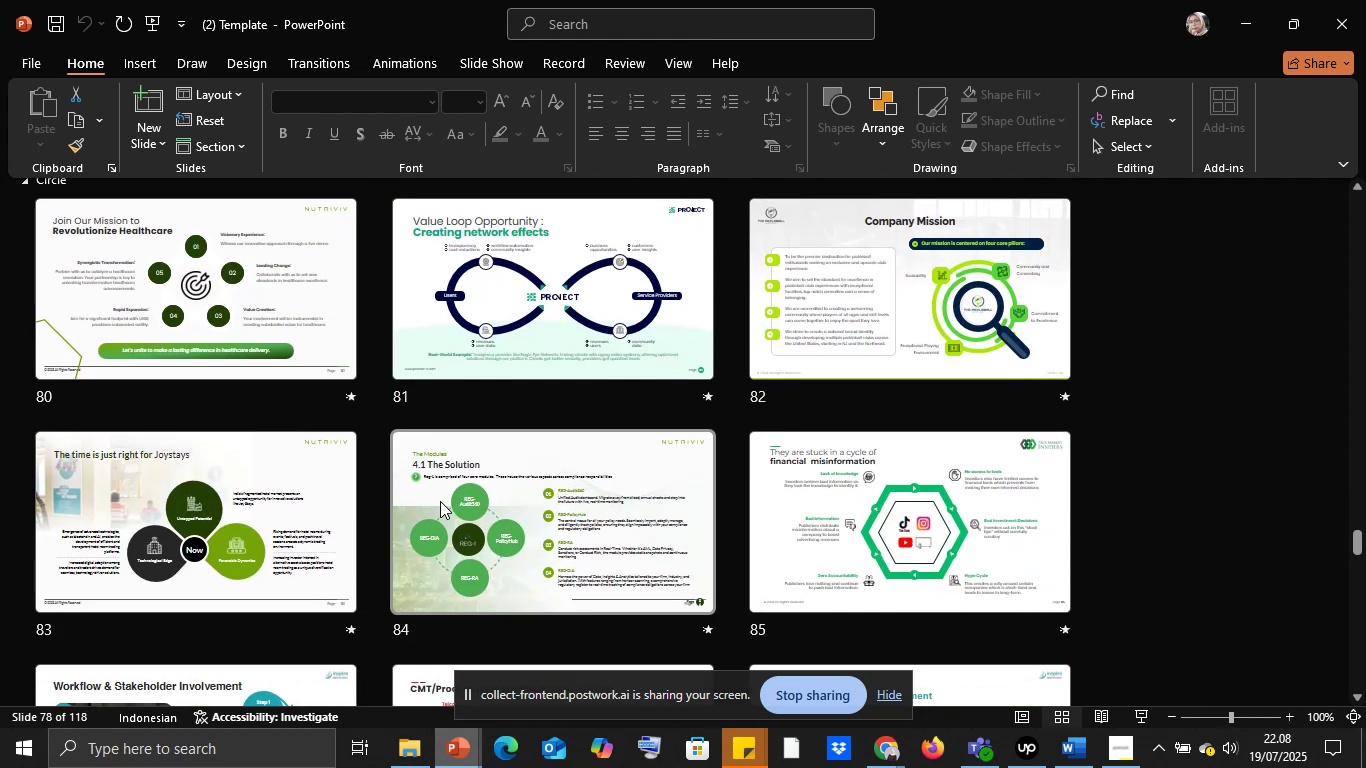 
key(Control+C)
 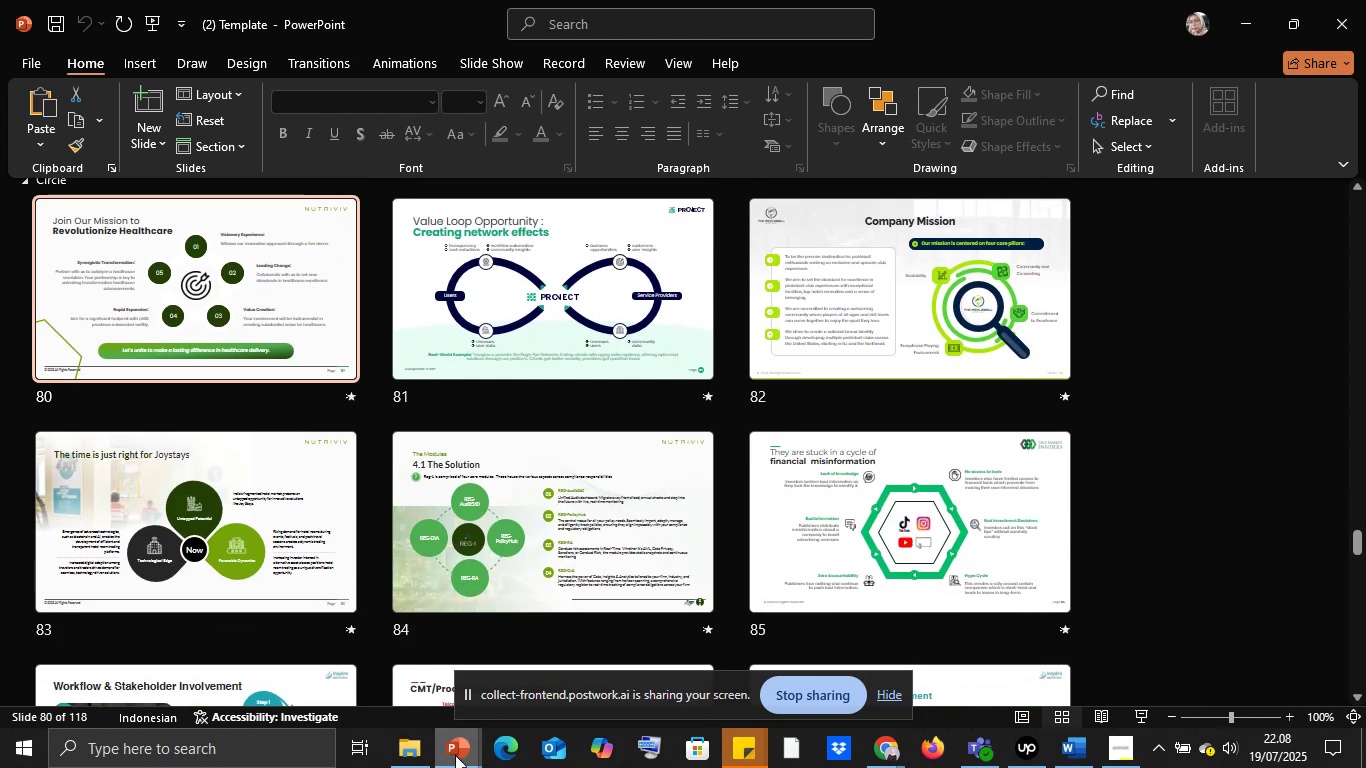 
left_click([457, 754])
 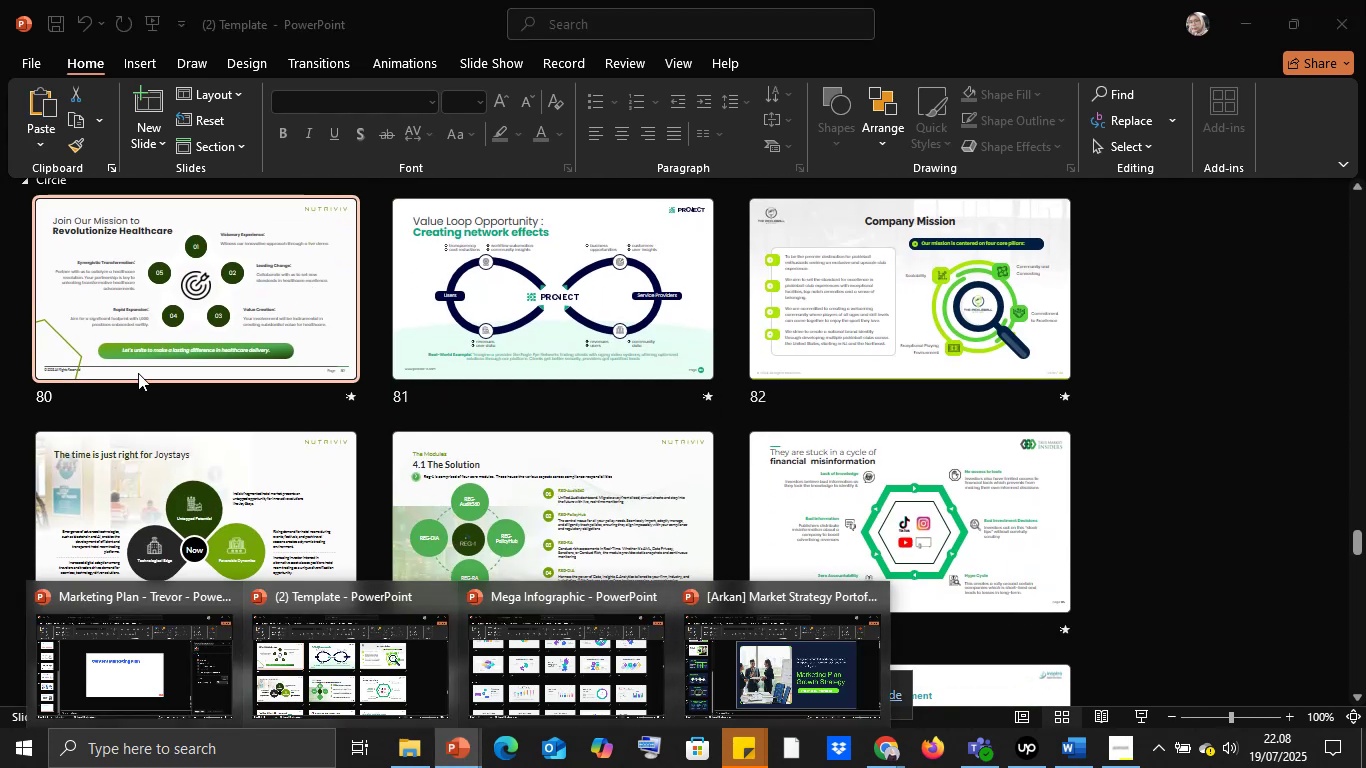 
left_click([186, 673])
 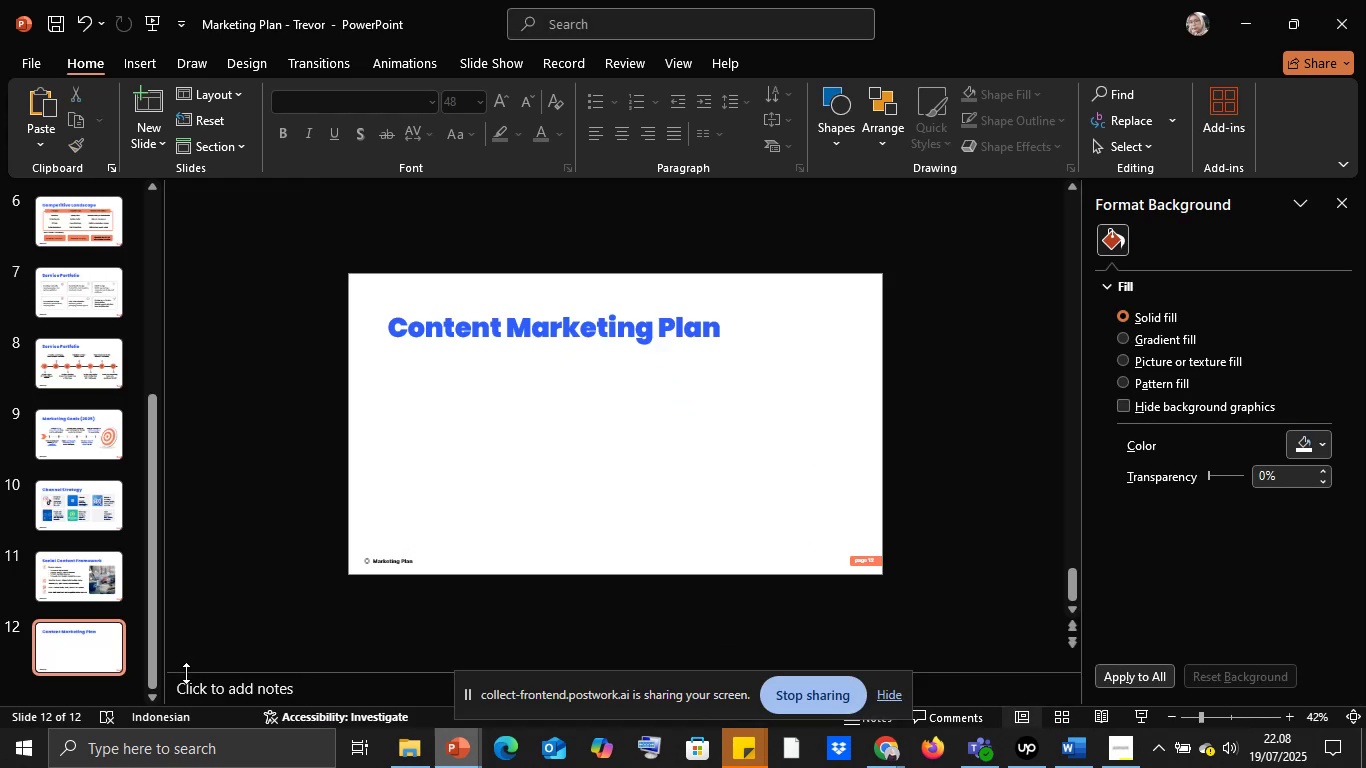 
key(Control+V)
 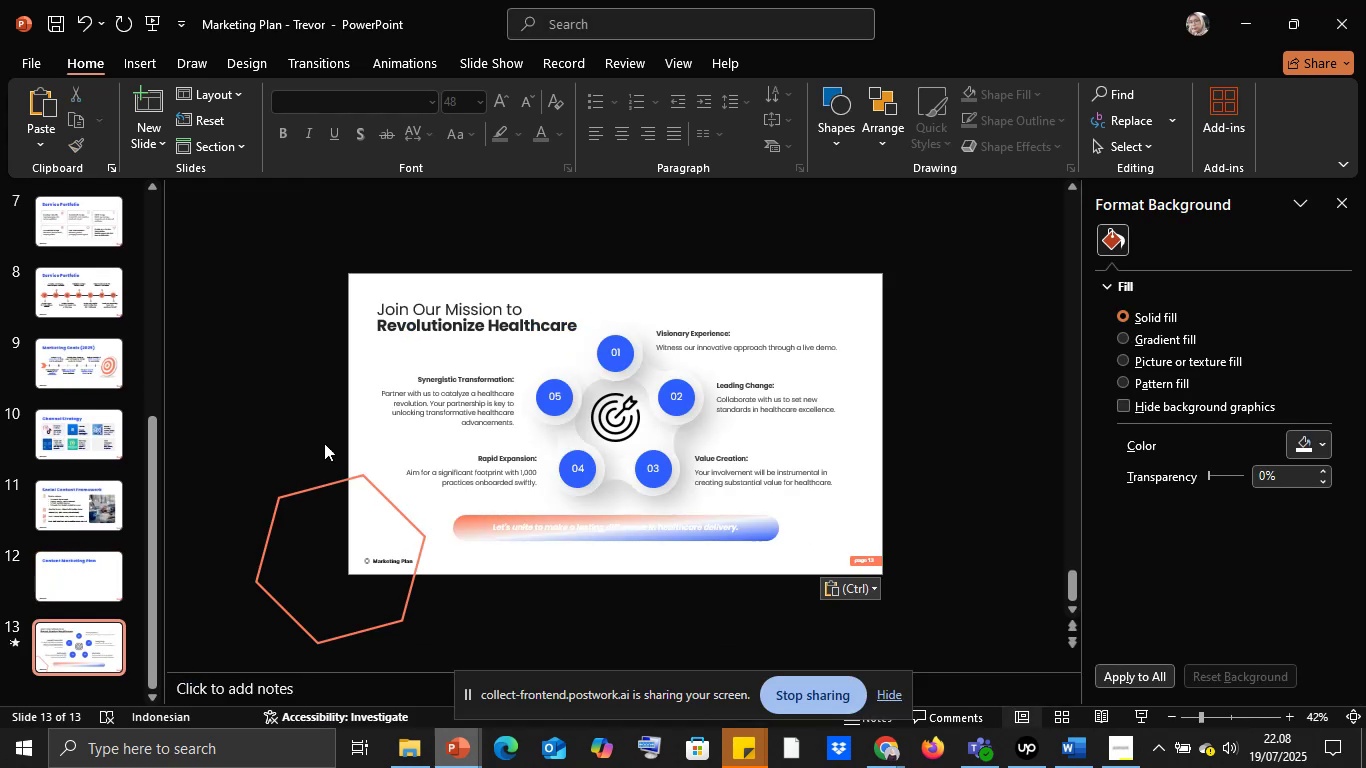 
left_click([362, 361])
 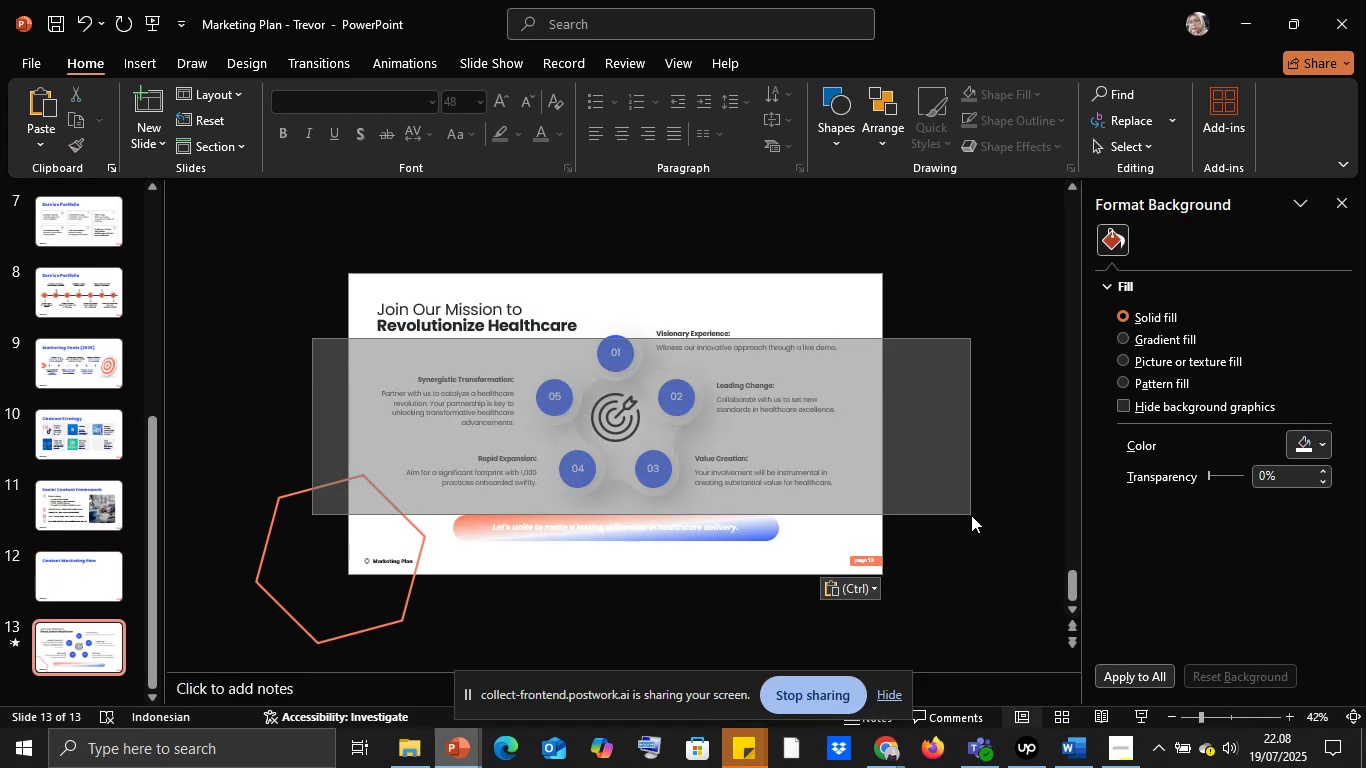 
hold_key(key=ShiftLeft, duration=1.51)
left_click([668, 334])
 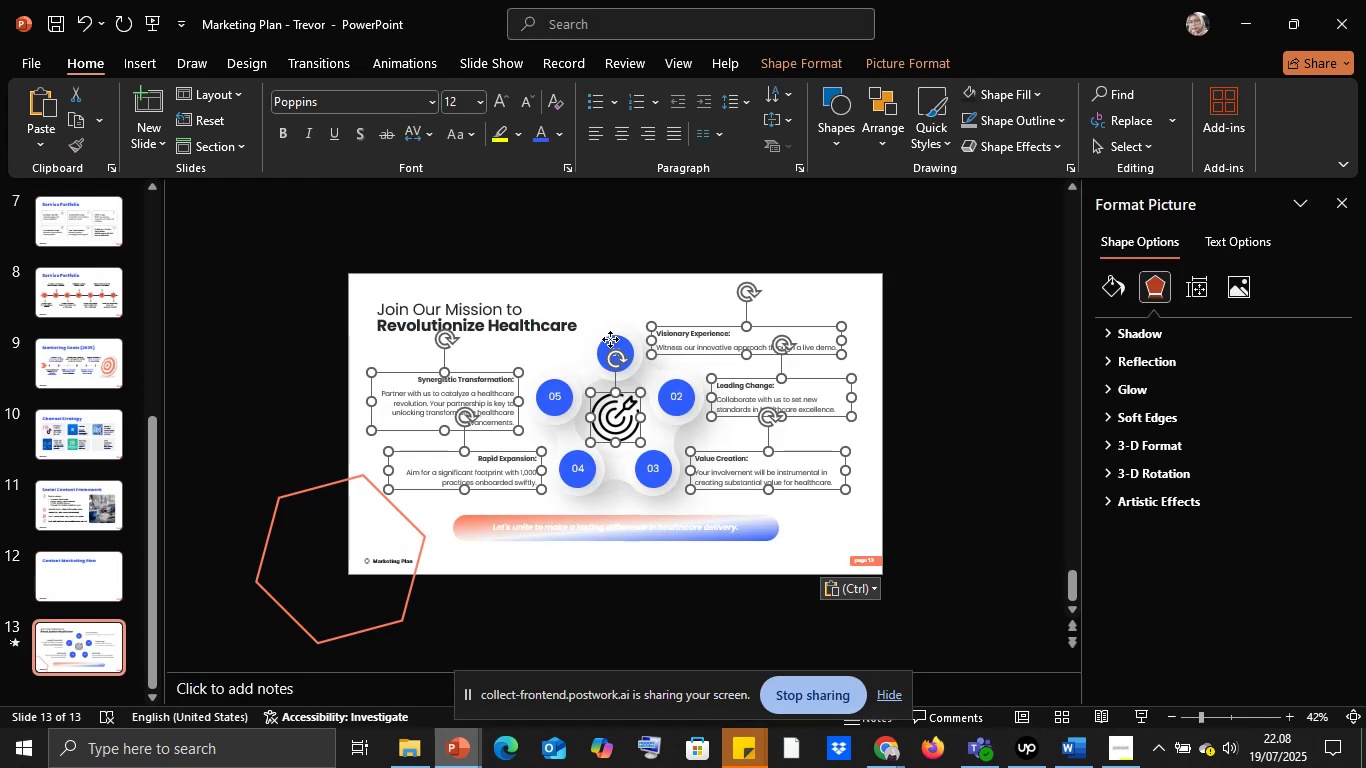 
left_click([610, 339])
 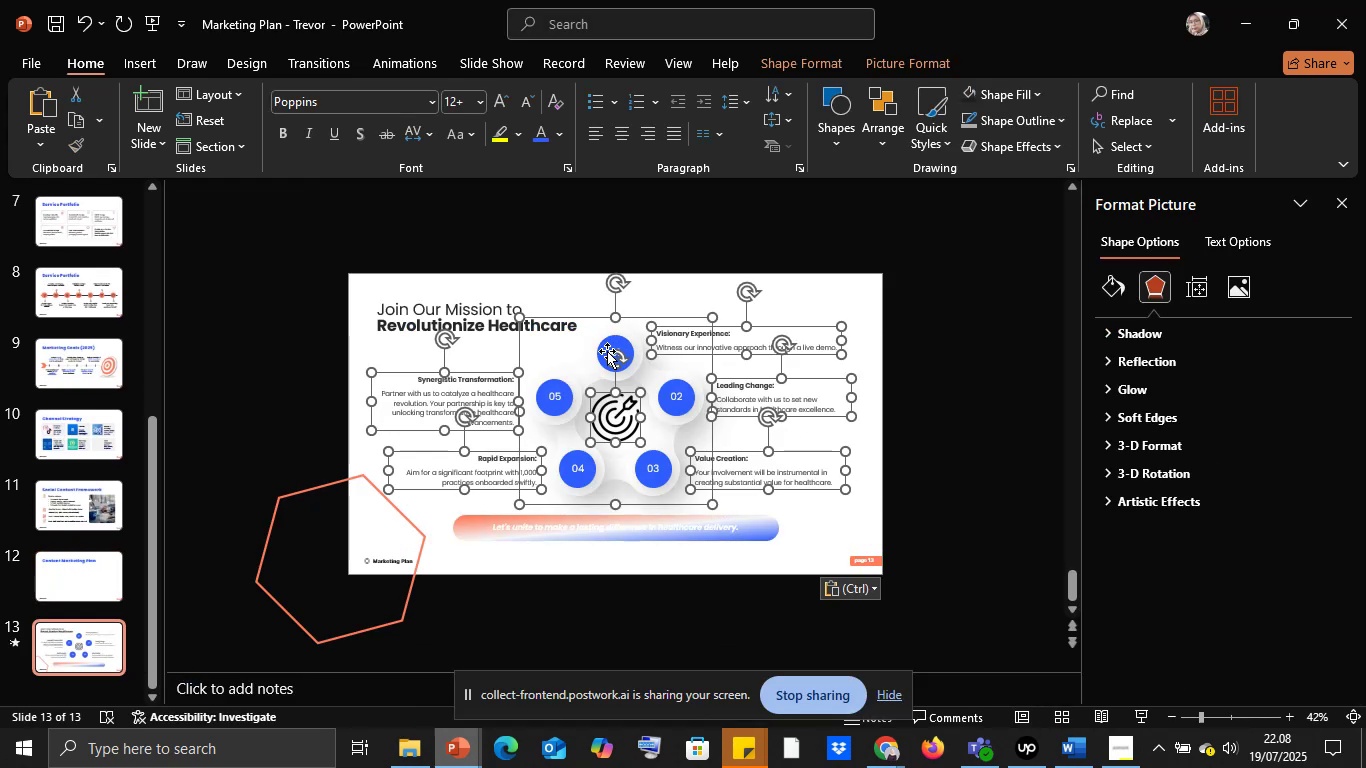 
key(Shift+ShiftLeft)
 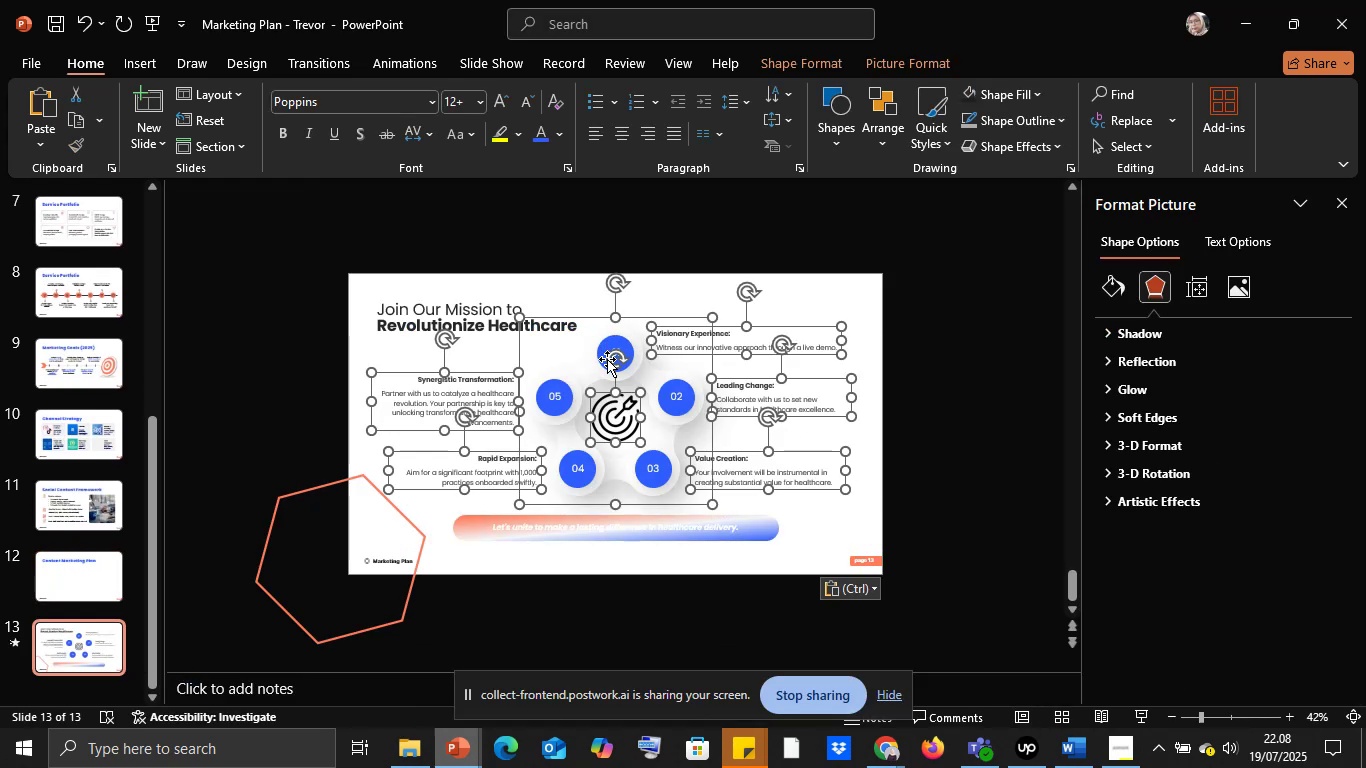 
key(Shift+ShiftLeft)
 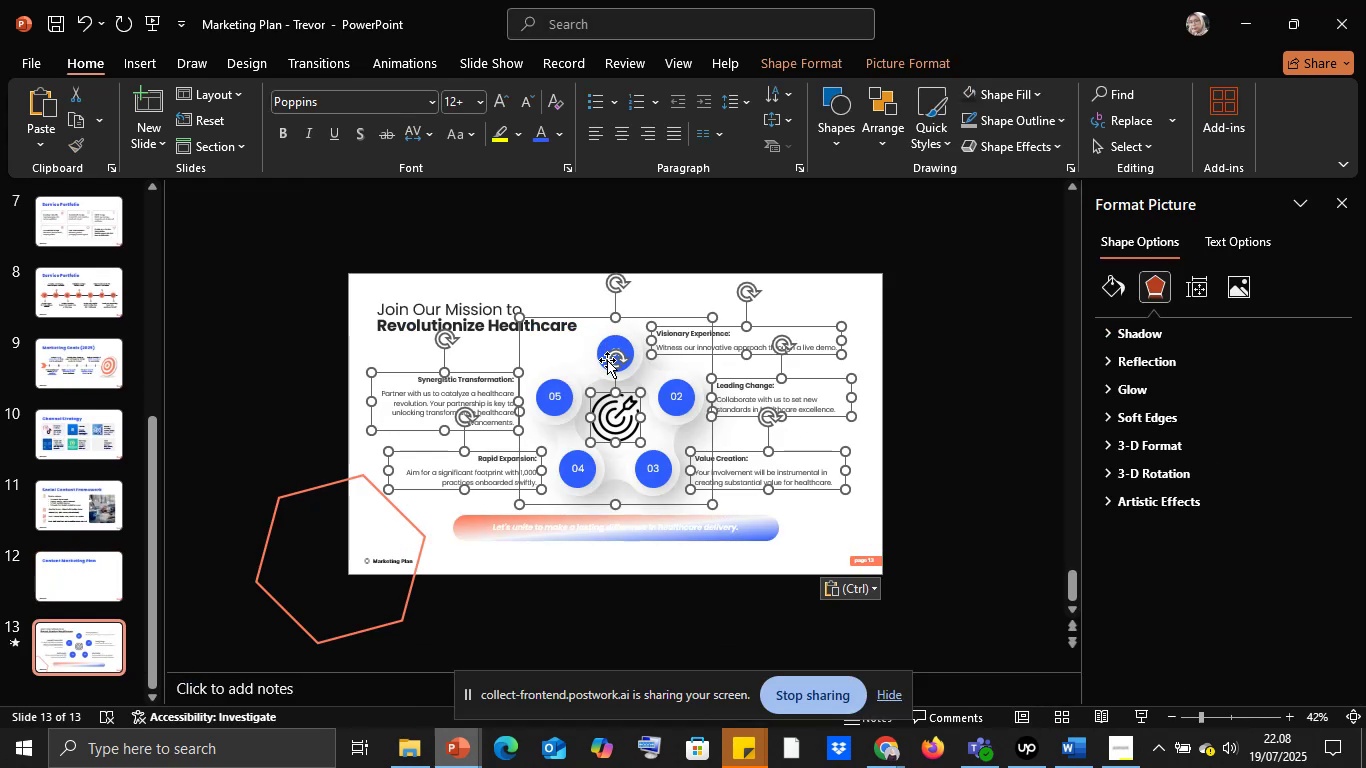 
key(Shift+ShiftLeft)
 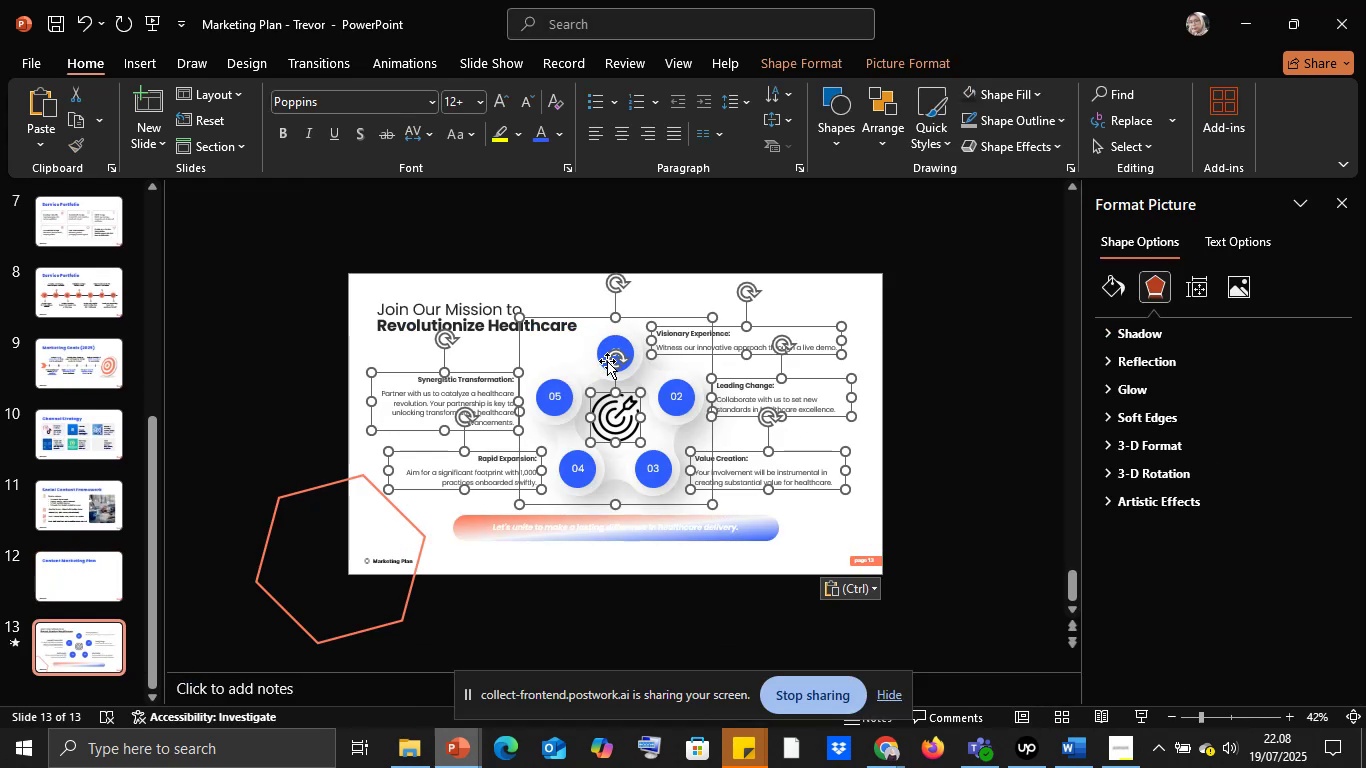 
key(Shift+ShiftLeft)
 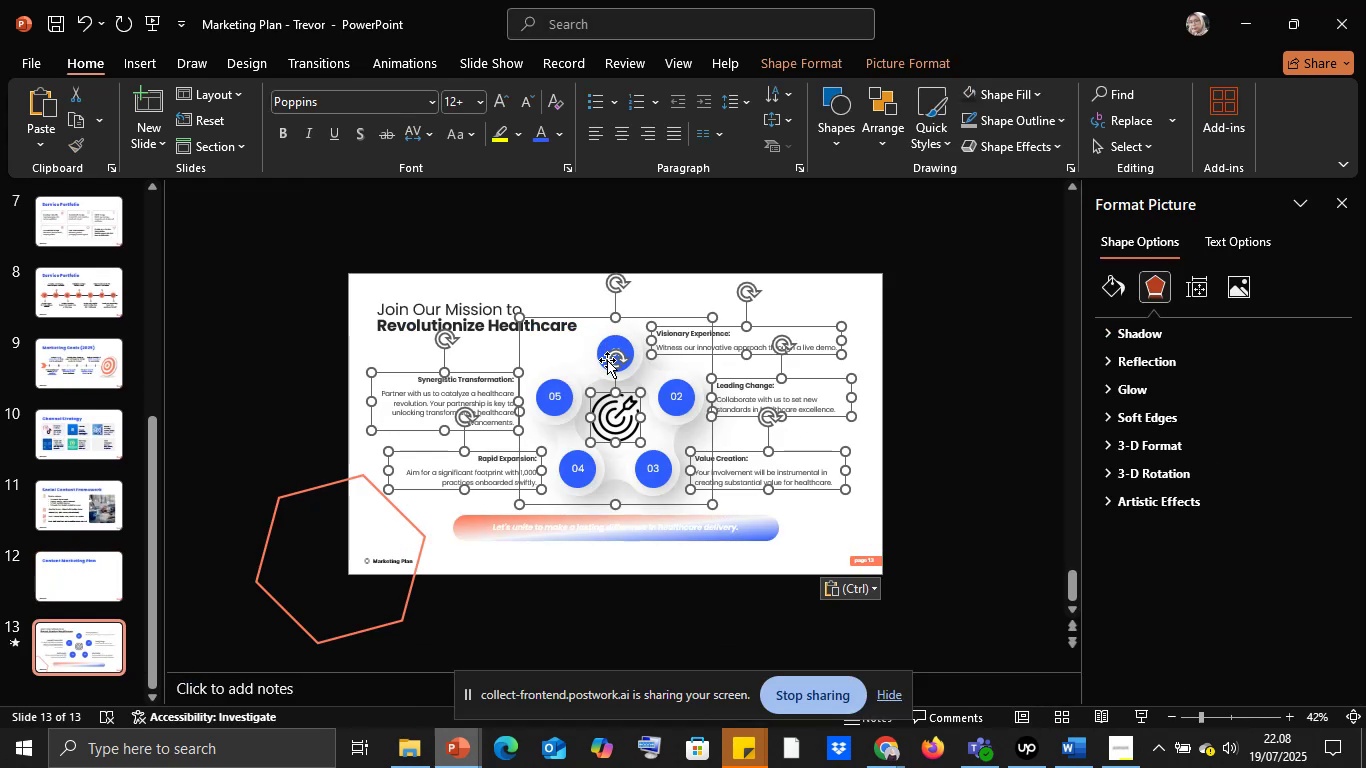 
key(Shift+ShiftLeft)
 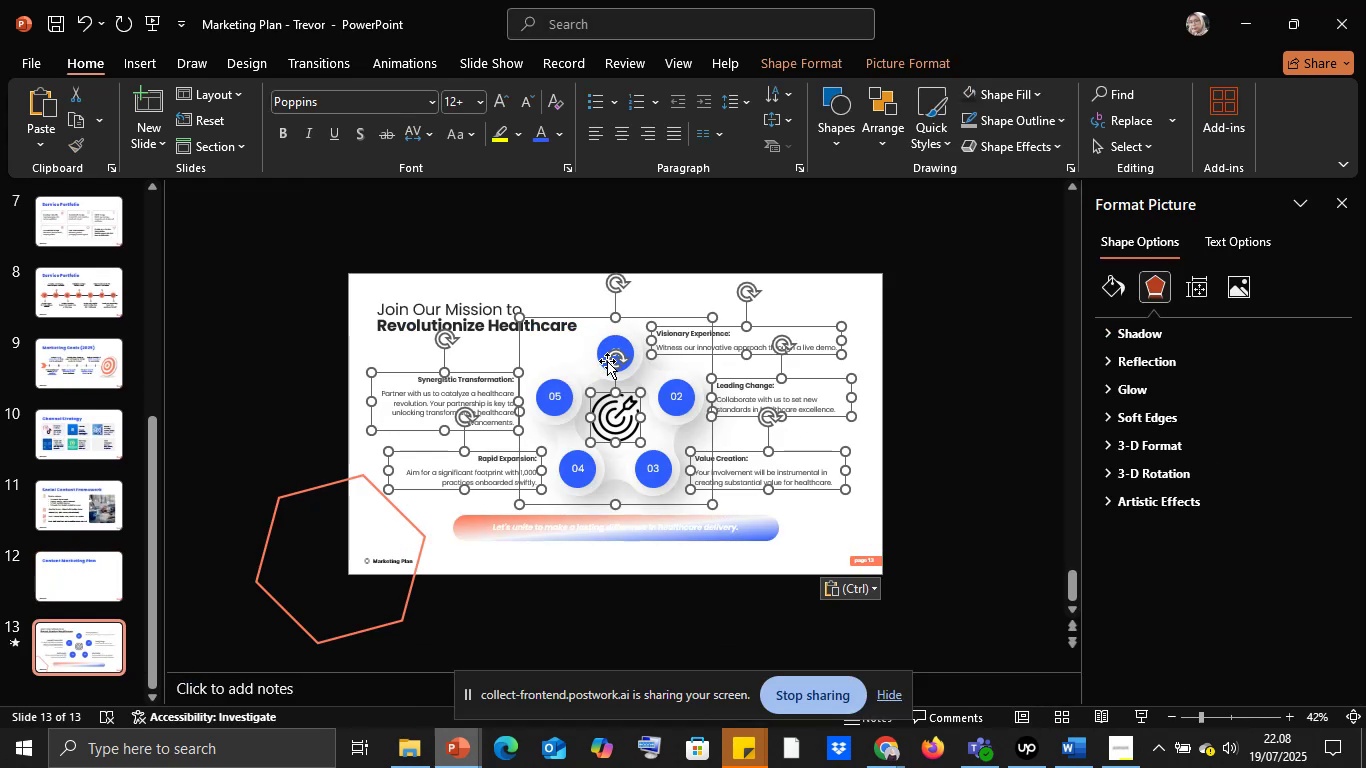 
key(Shift+ShiftLeft)
 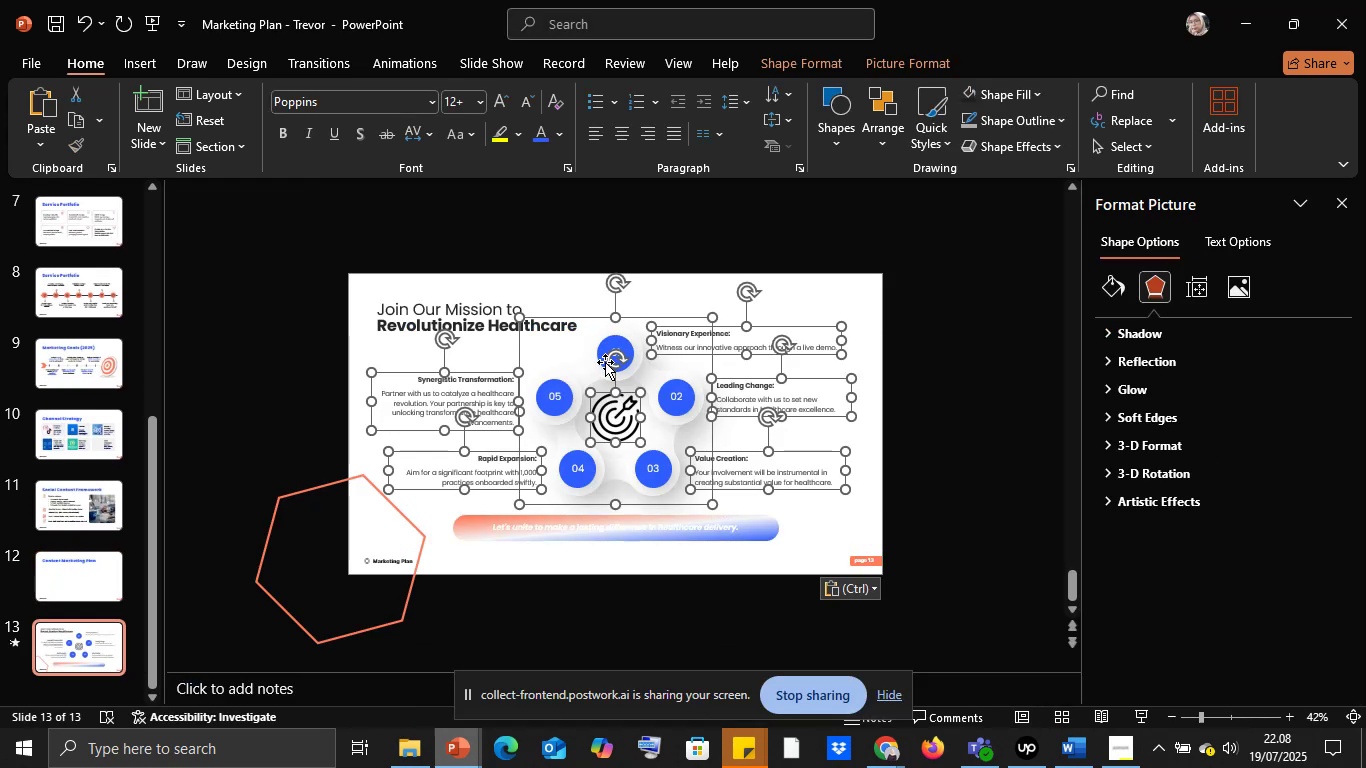 
key(Control+C)
 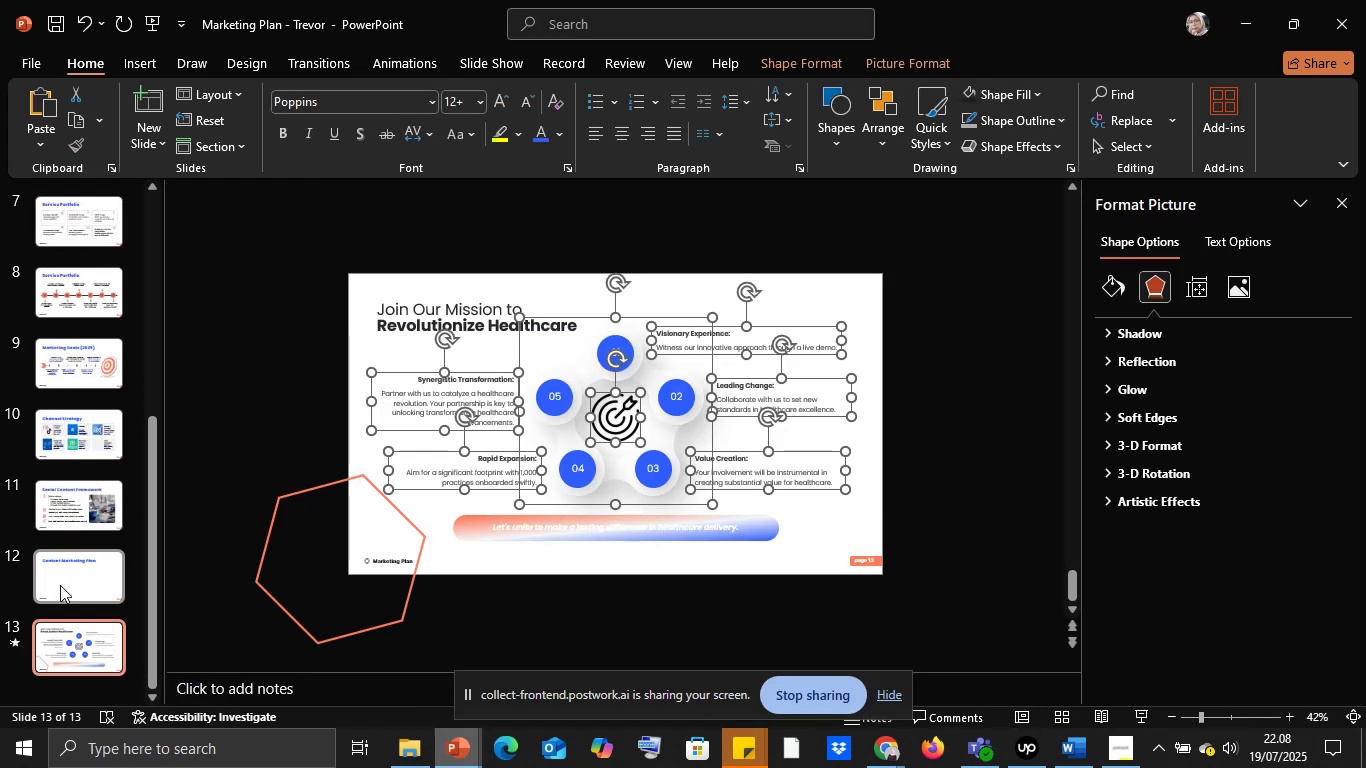 
double_click([60, 585])
 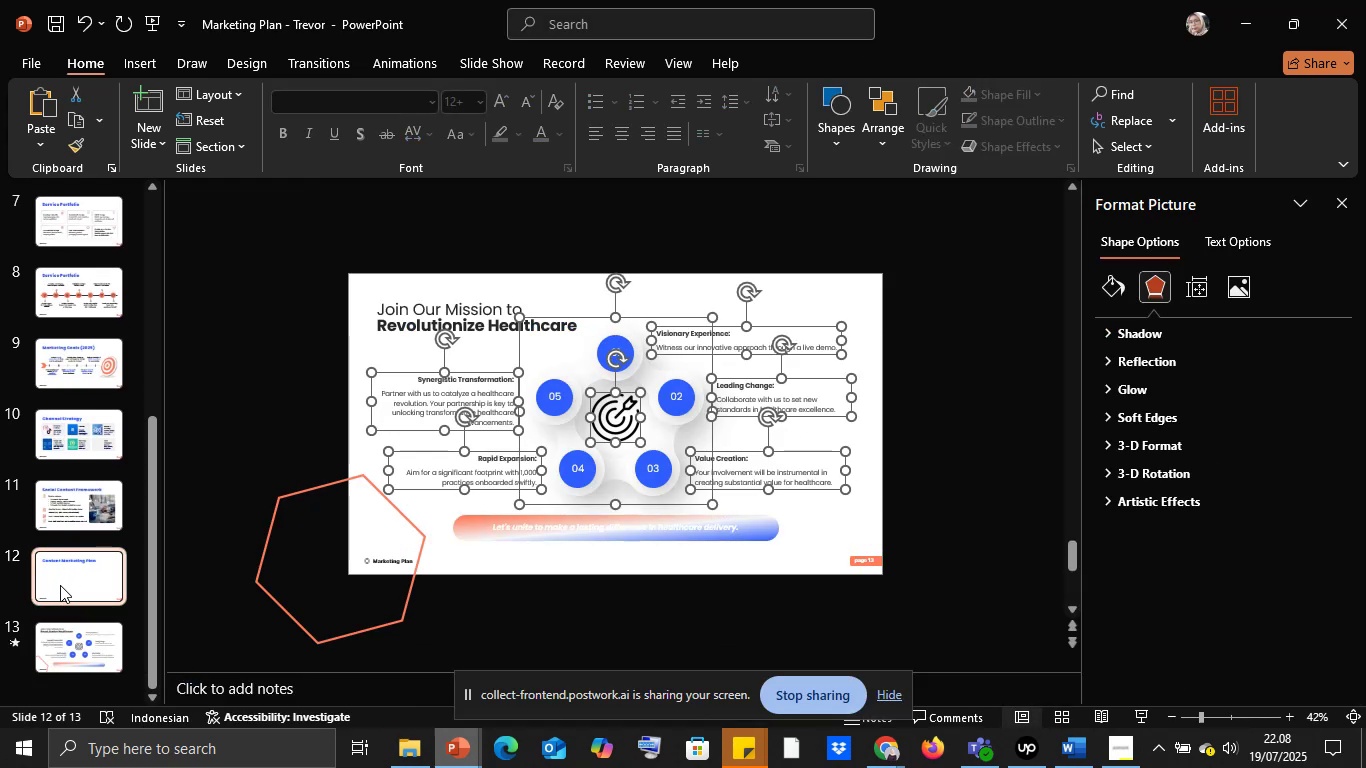 
key(Control+V)
 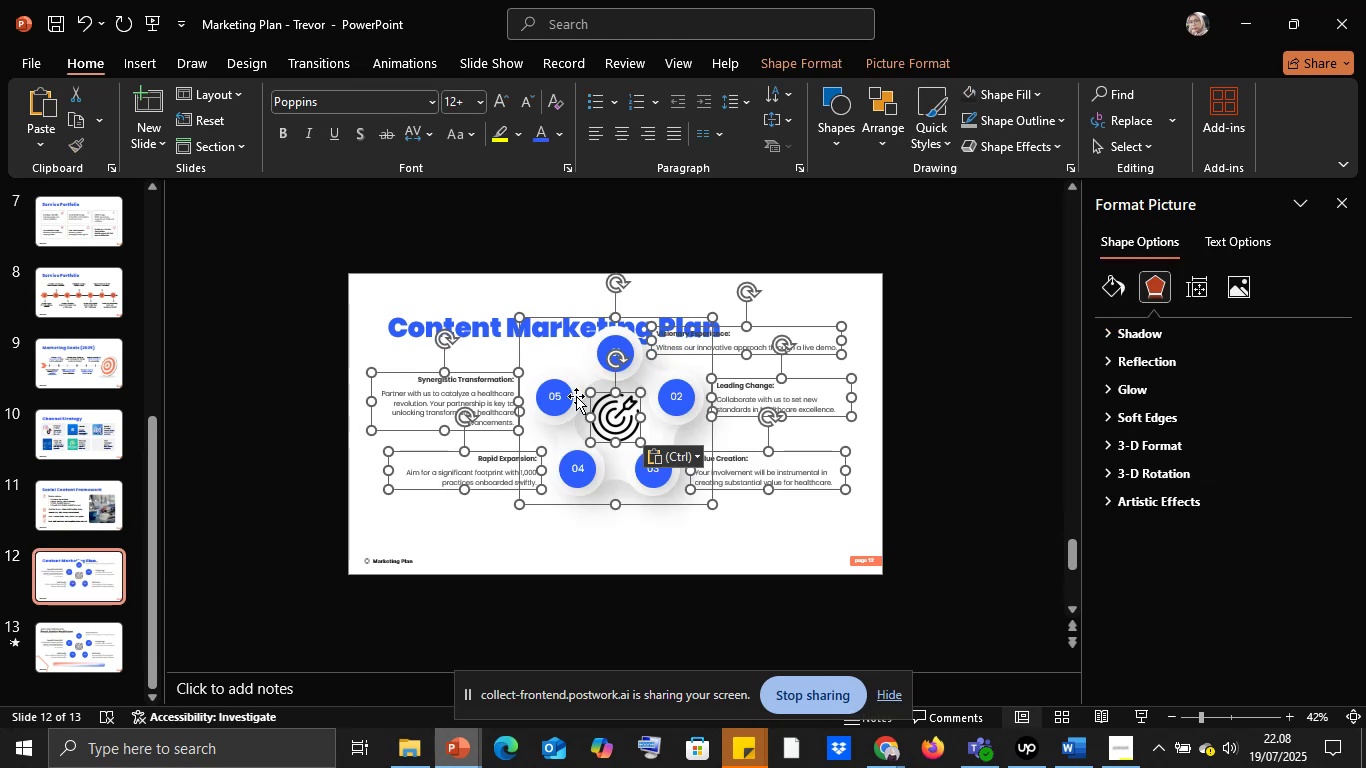 
key(Control+Z)
 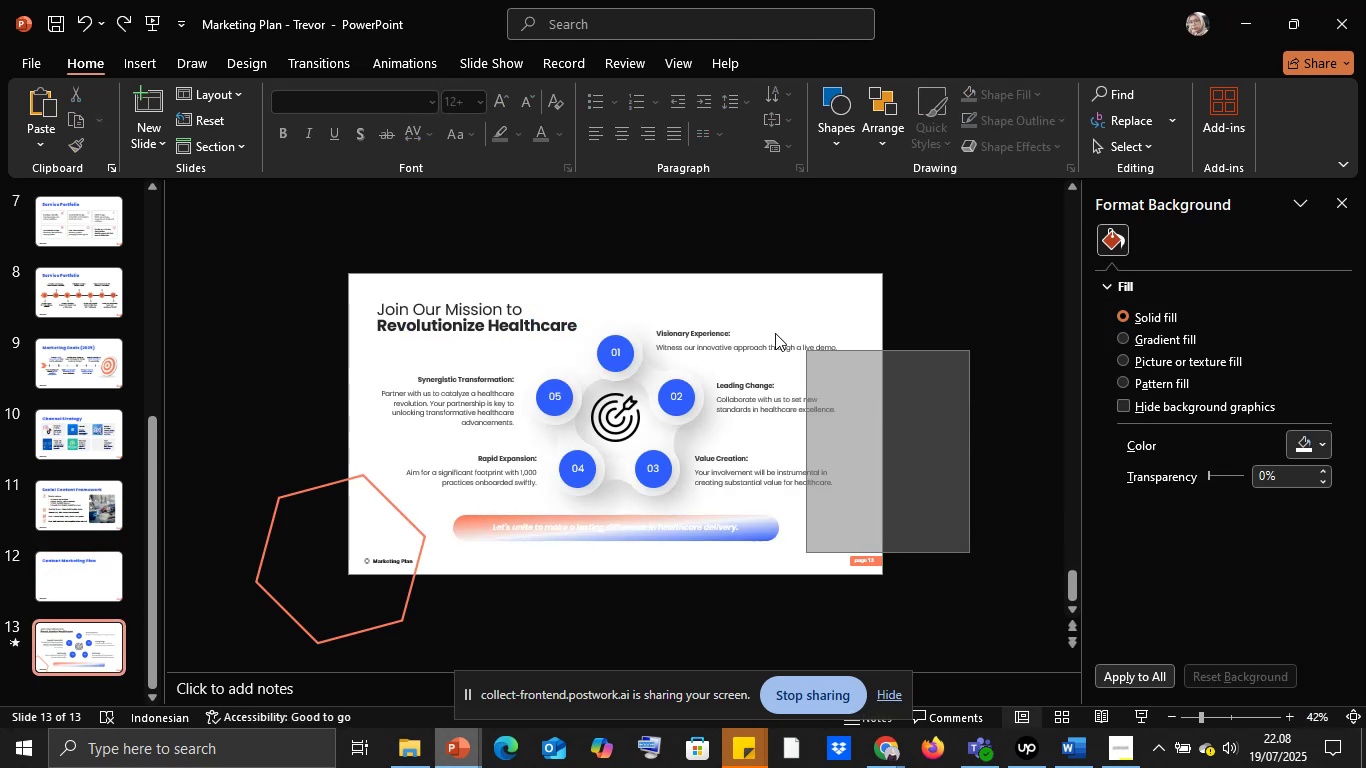 
key(Control+Z)
 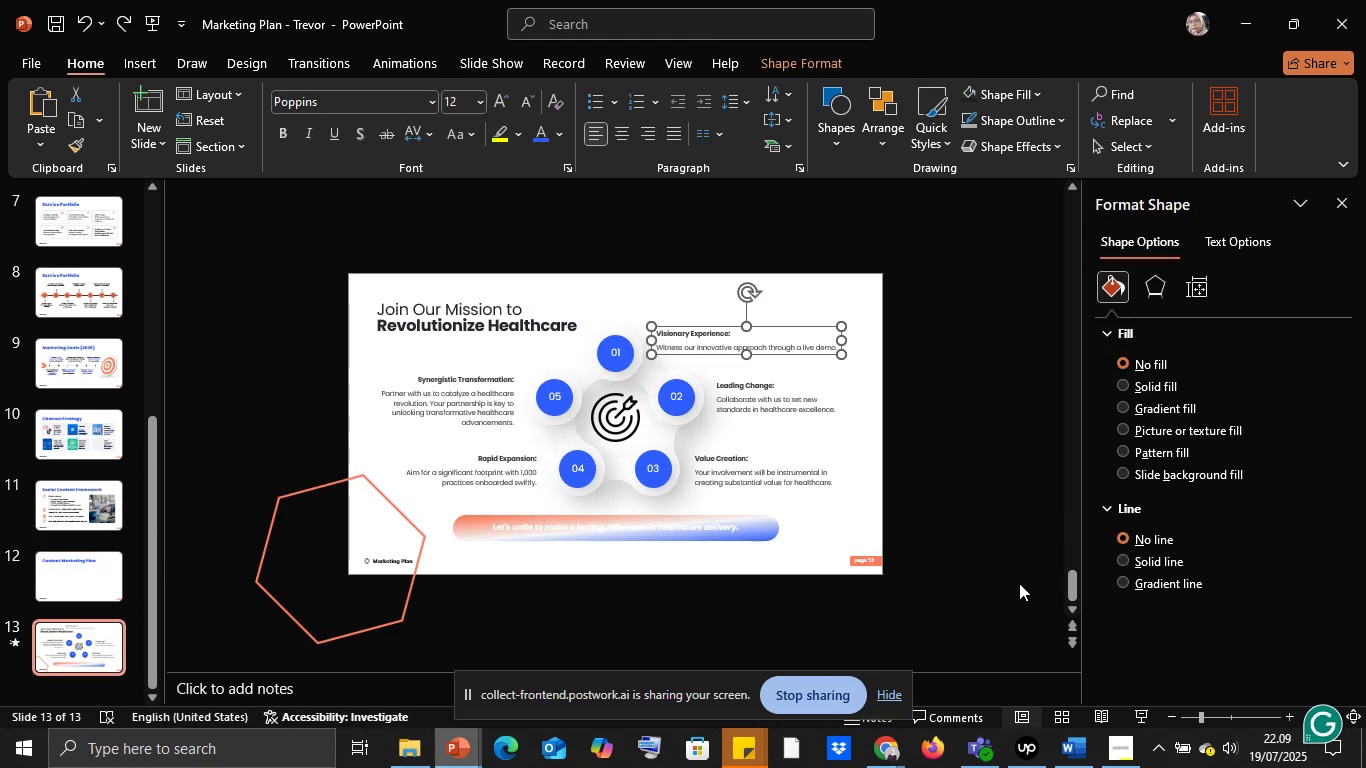 
left_click([1019, 583])
 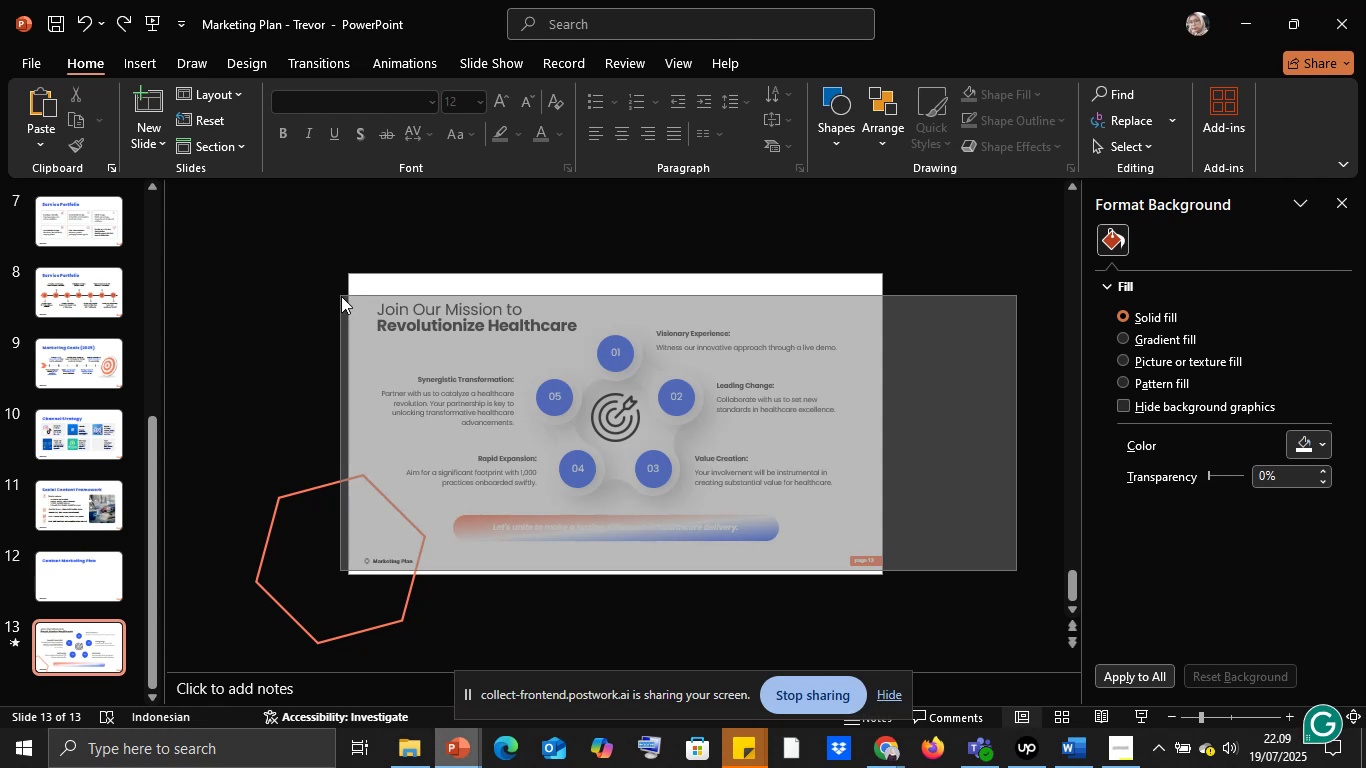 
hold_key(key=ShiftLeft, duration=1.51)
left_click([485, 294])
 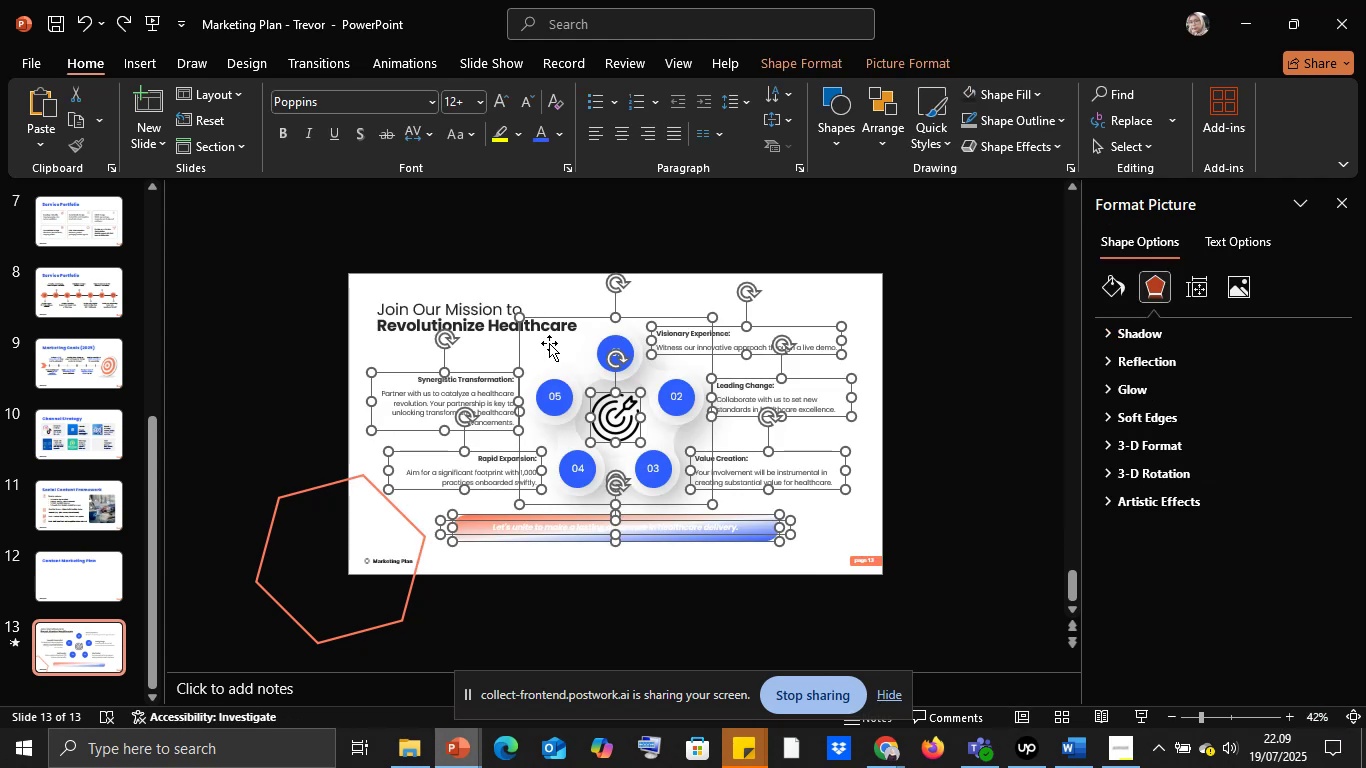 
hold_key(key=ShiftLeft, duration=1.51)
left_click([514, 518])
 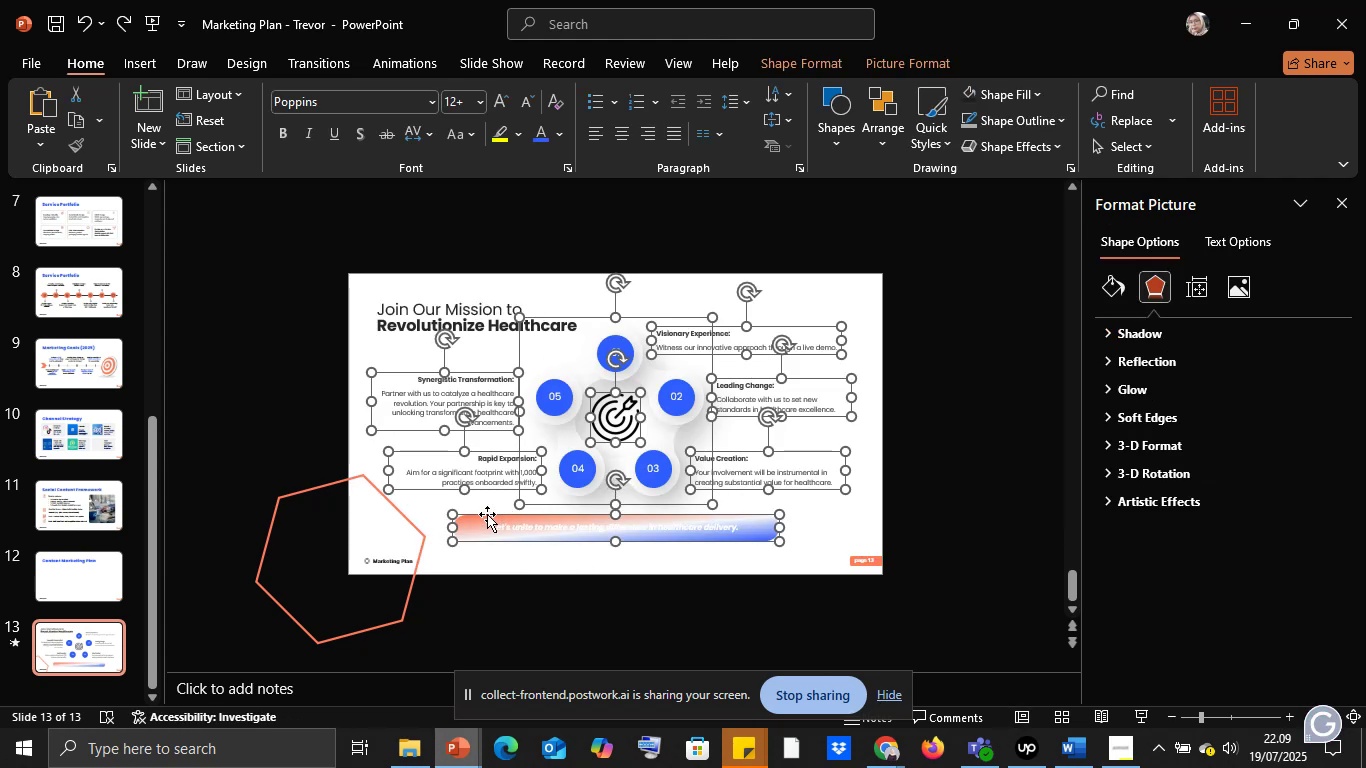 
hold_key(key=ShiftLeft, duration=0.9)
left_click([481, 512])
 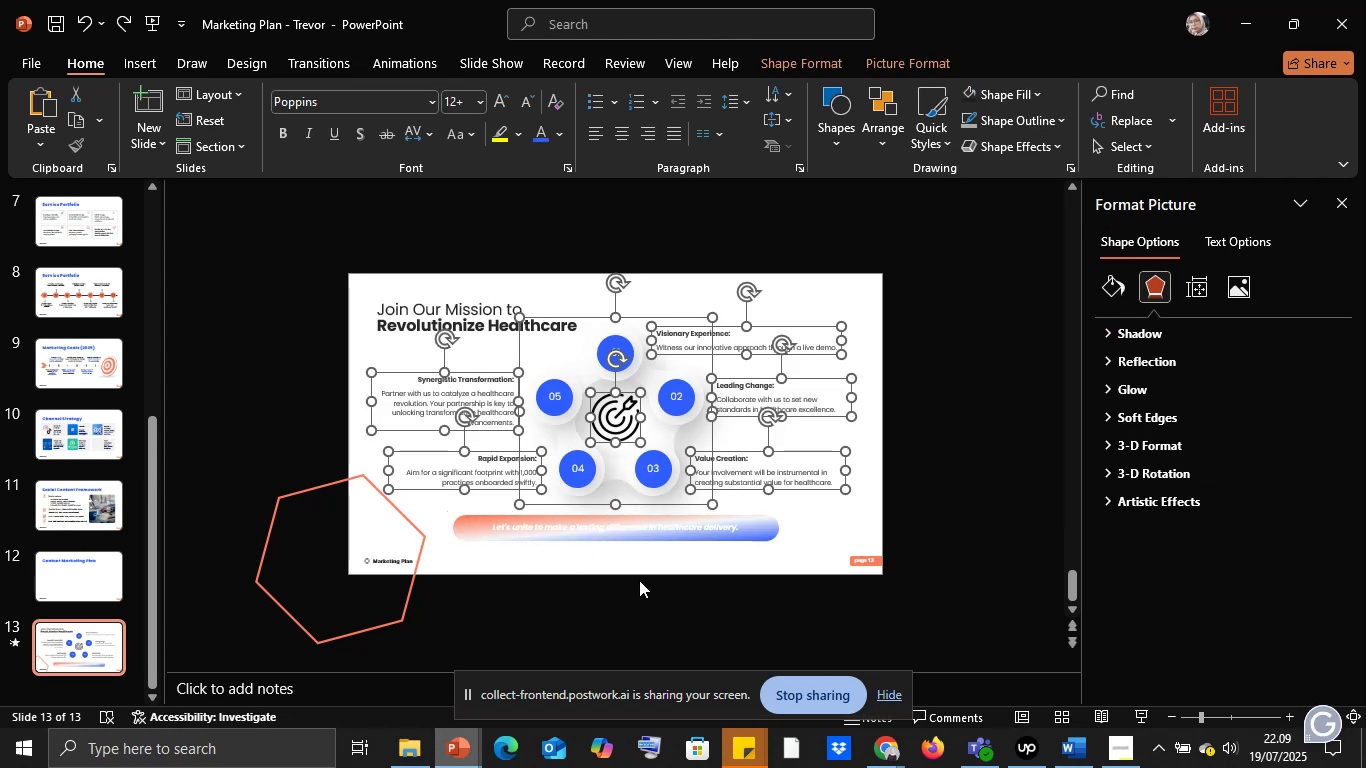 
key(Control+C)
 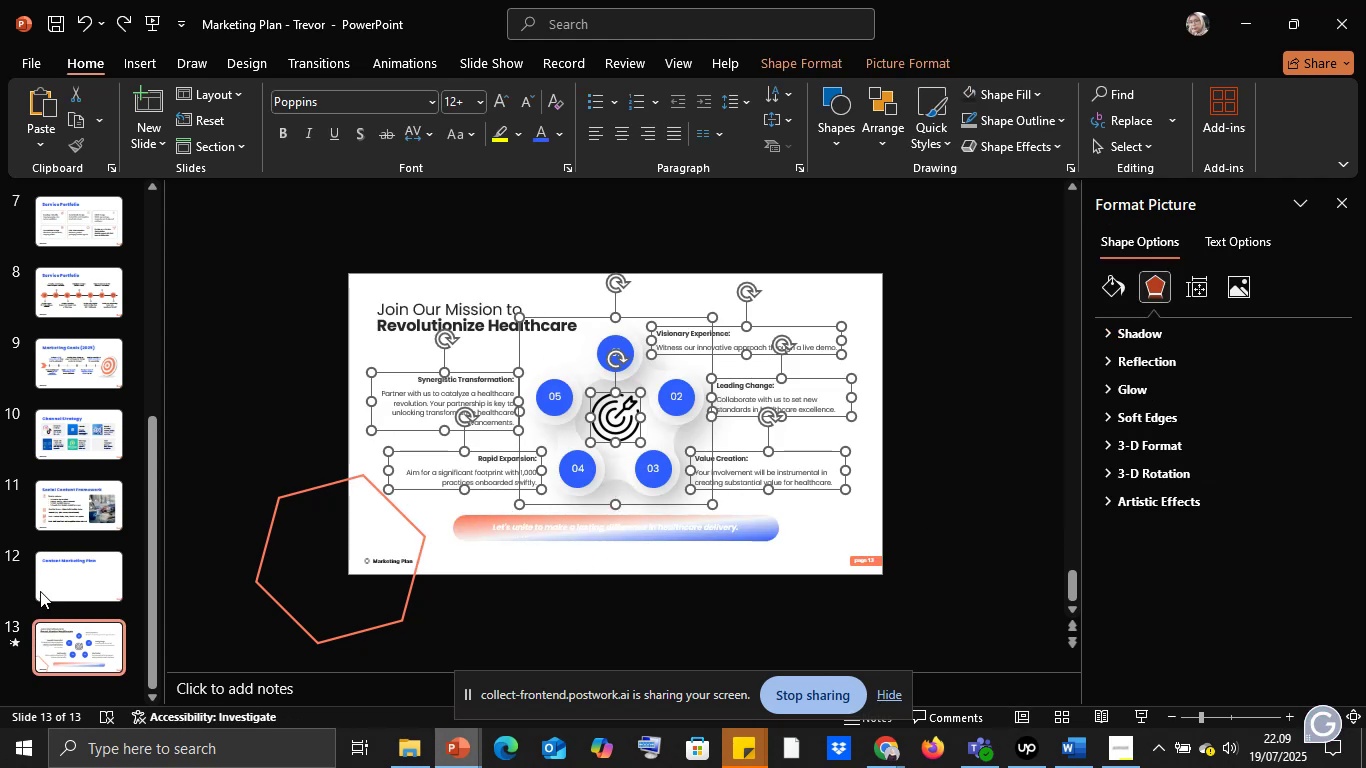 
left_click([43, 571])
 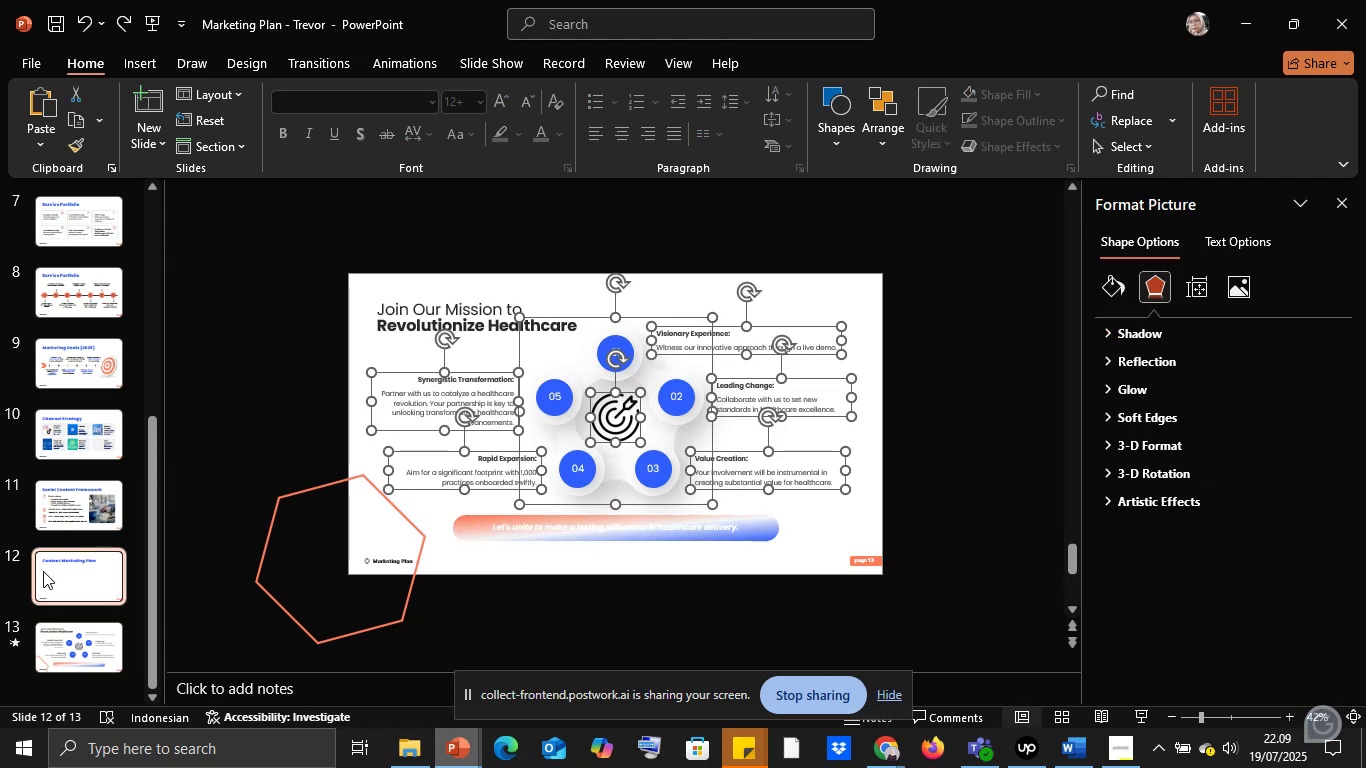 
key(Control+V)
 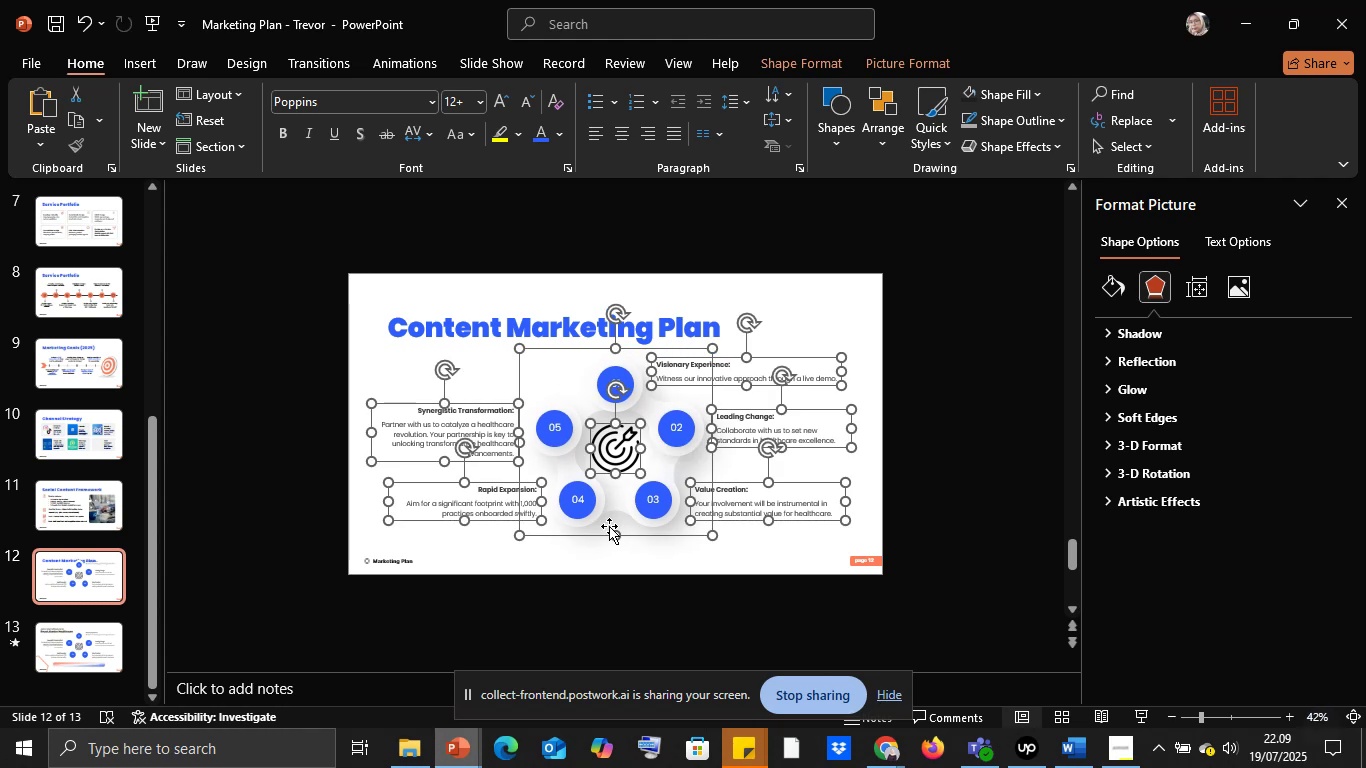 
wait(7.31)
 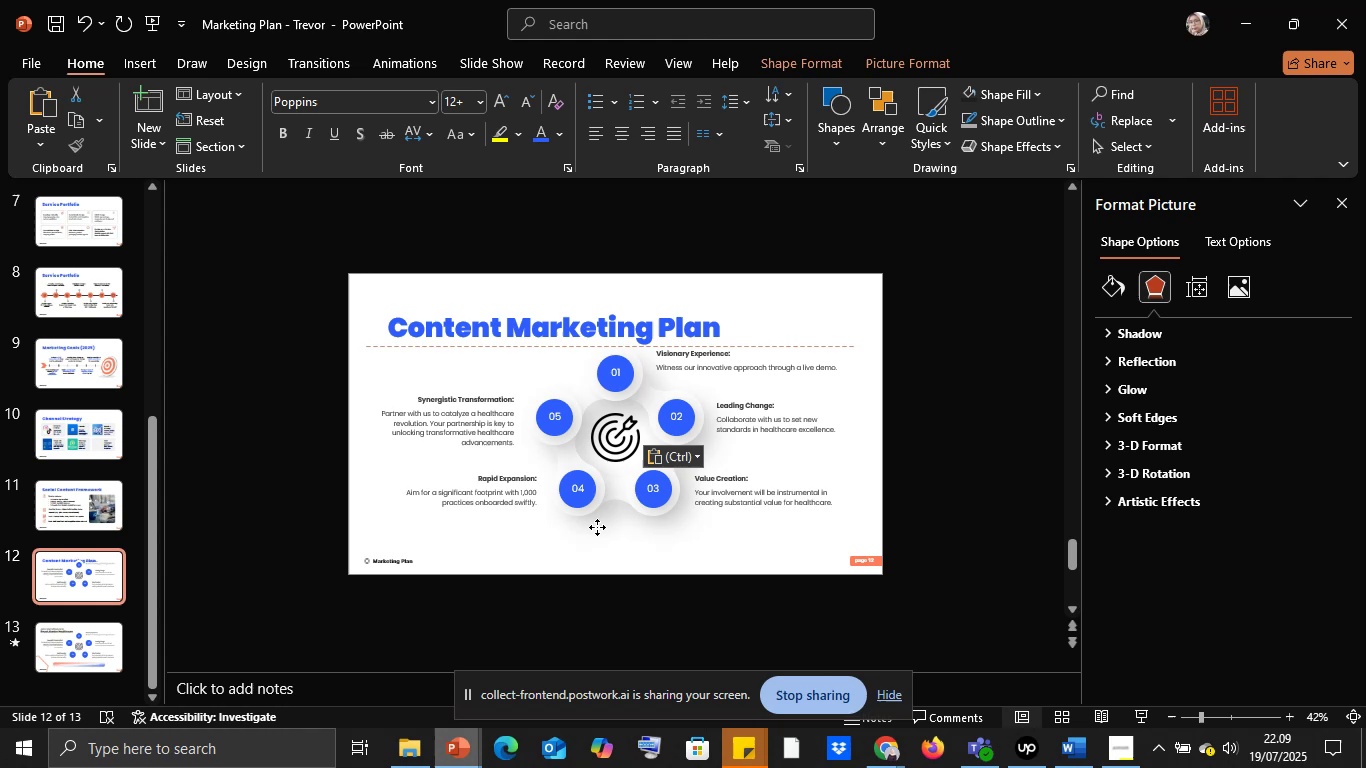 
left_click([596, 543])
 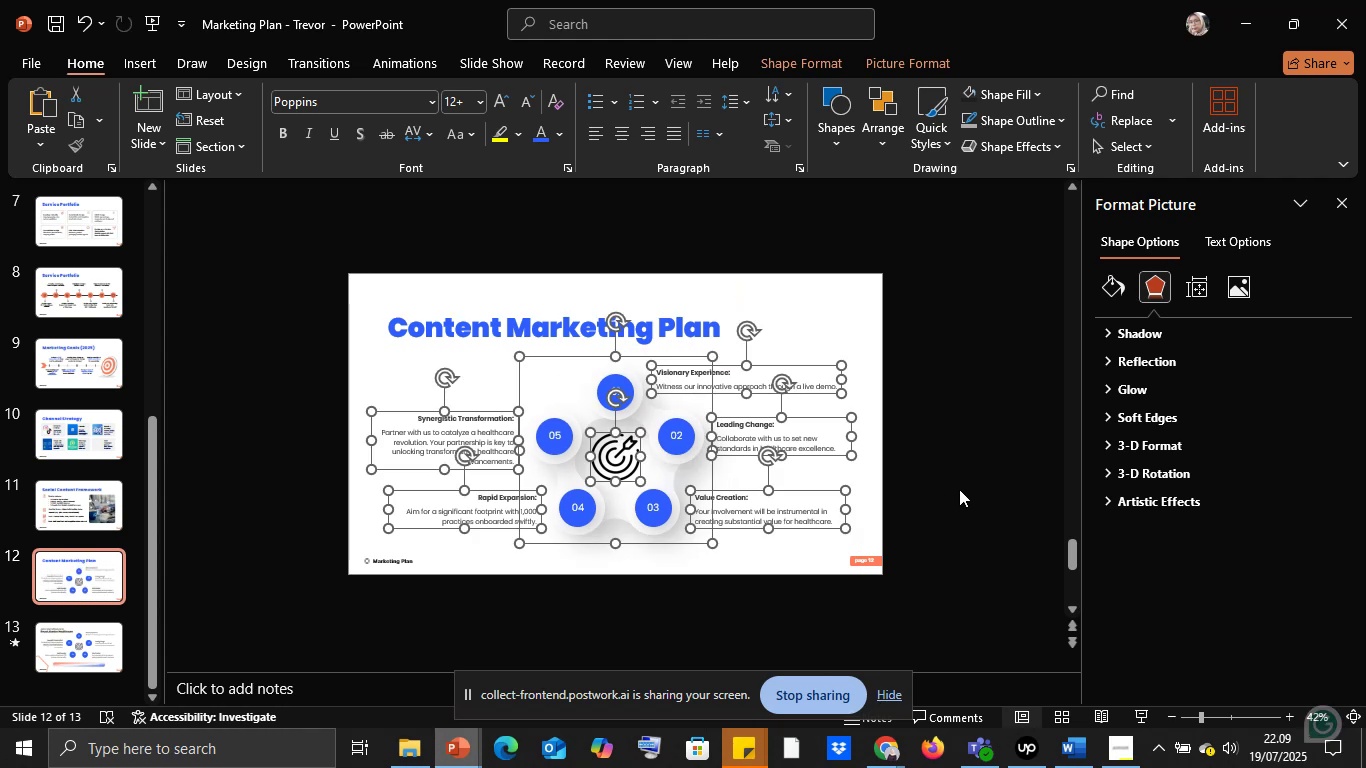 
left_click([959, 489])
 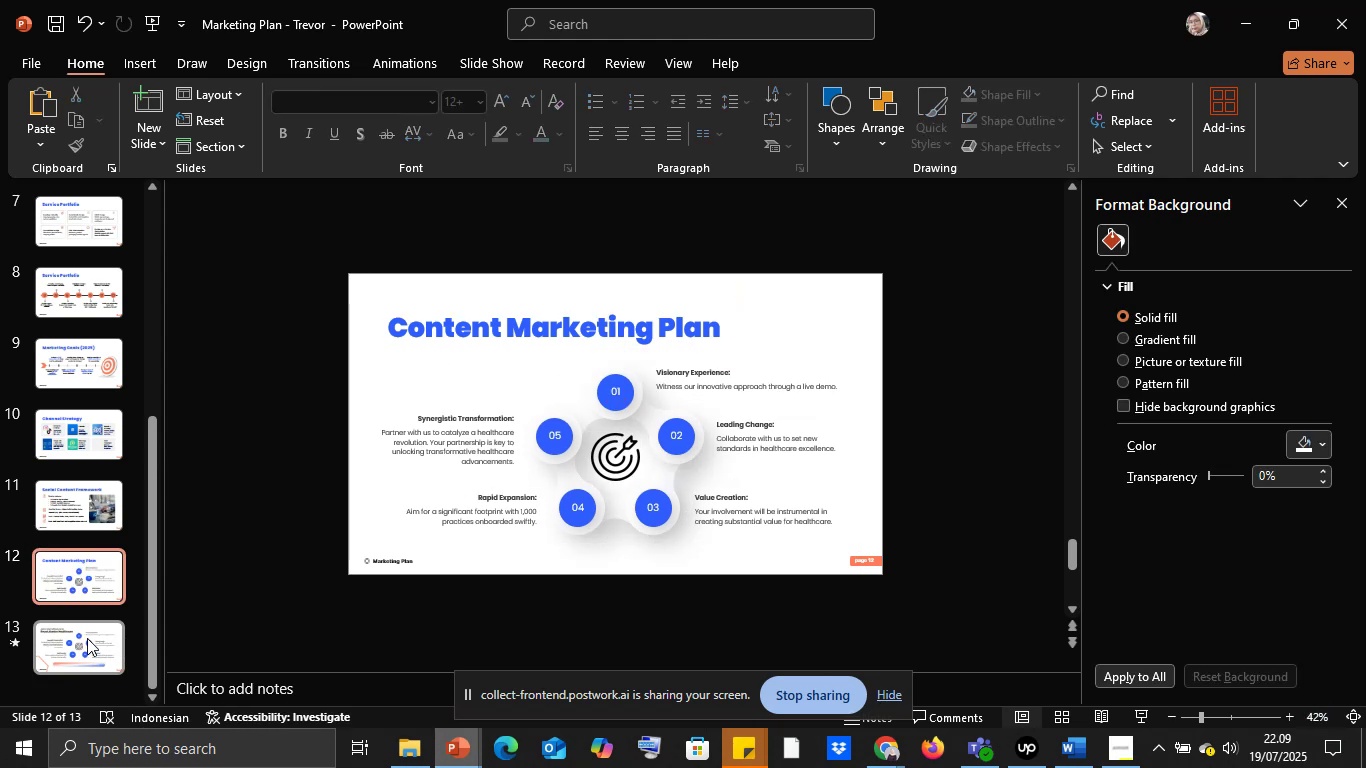 
left_click([87, 641])
 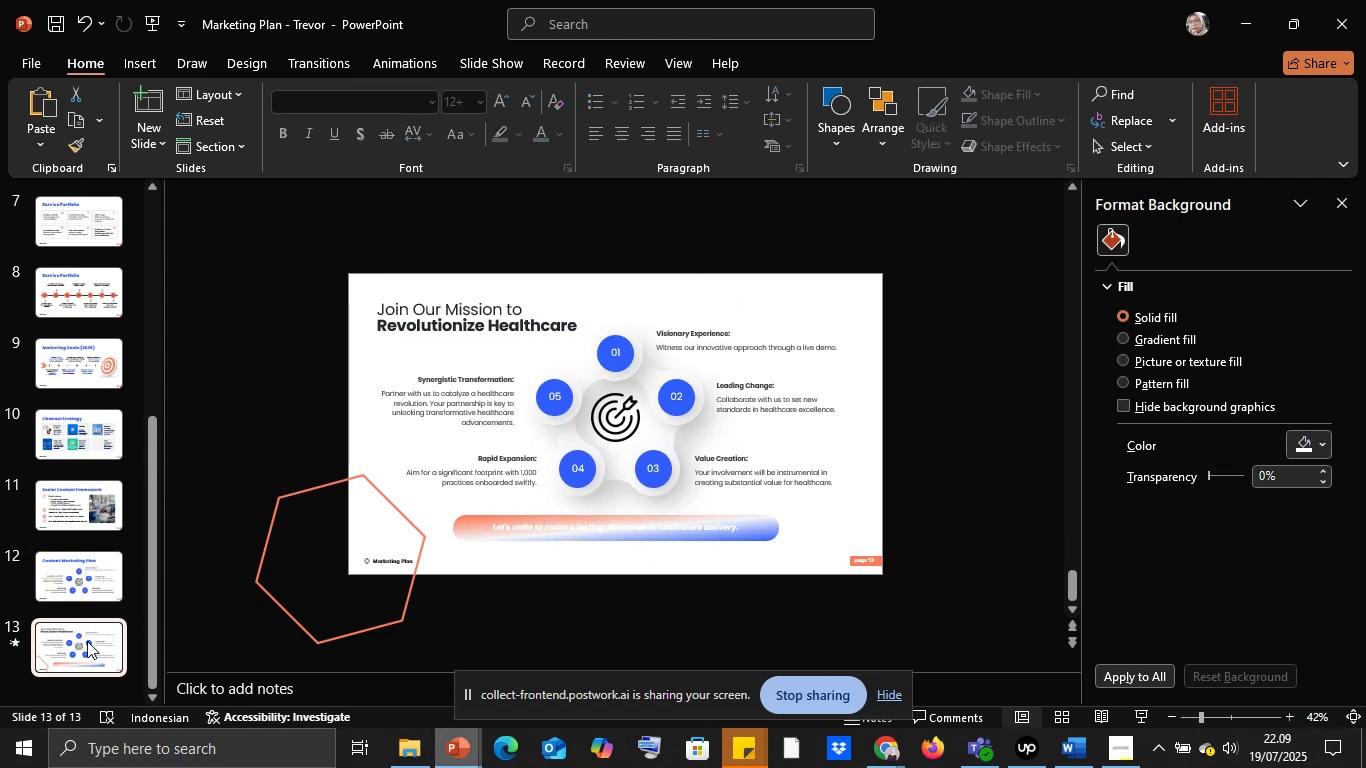 
key(Delete)
 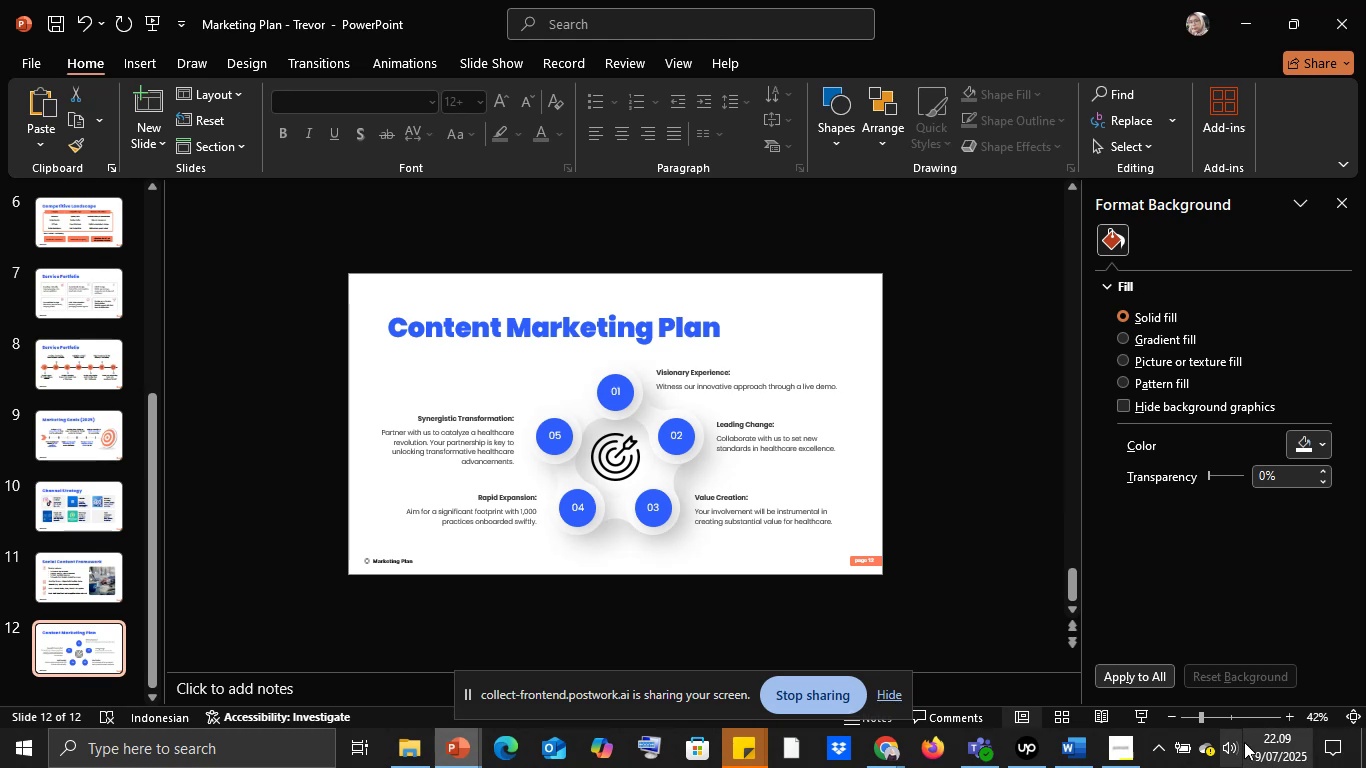 
left_click([1232, 722])
 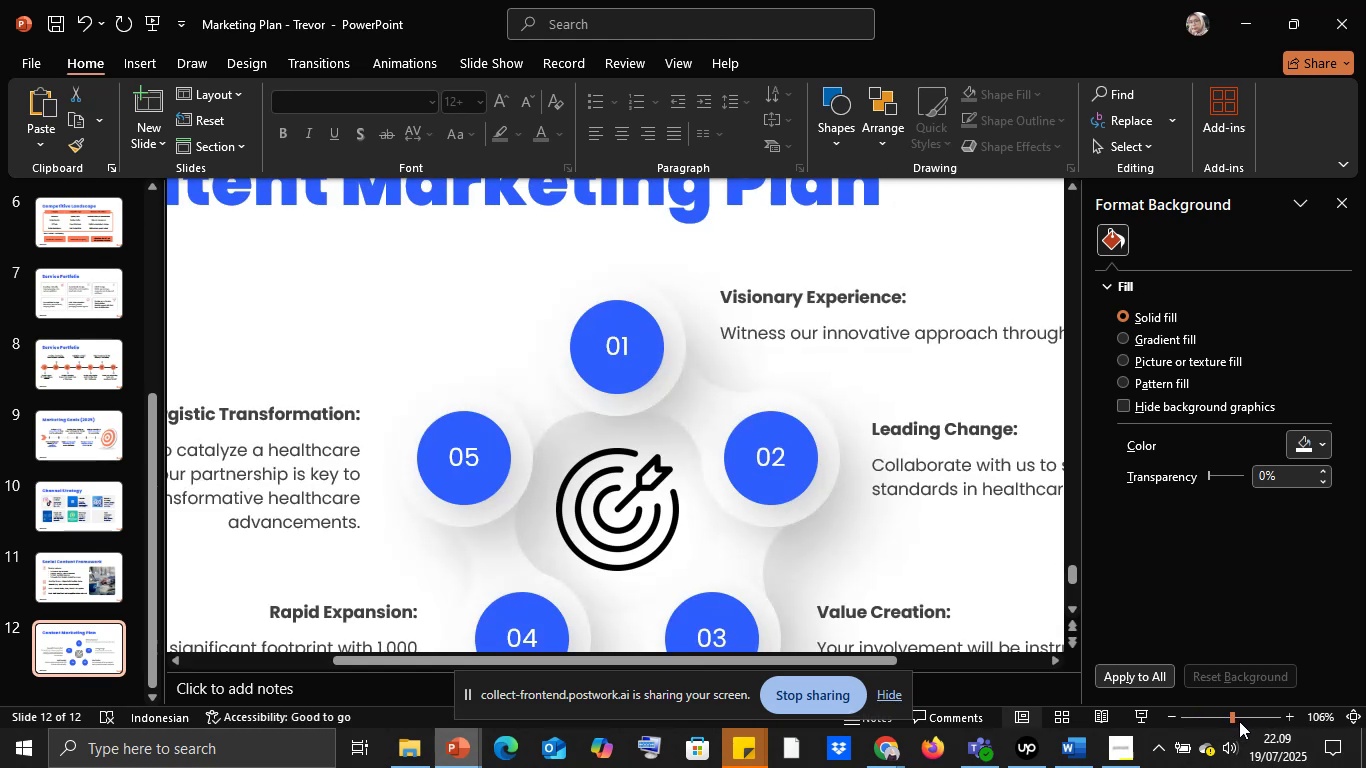 
left_click([1239, 721])
 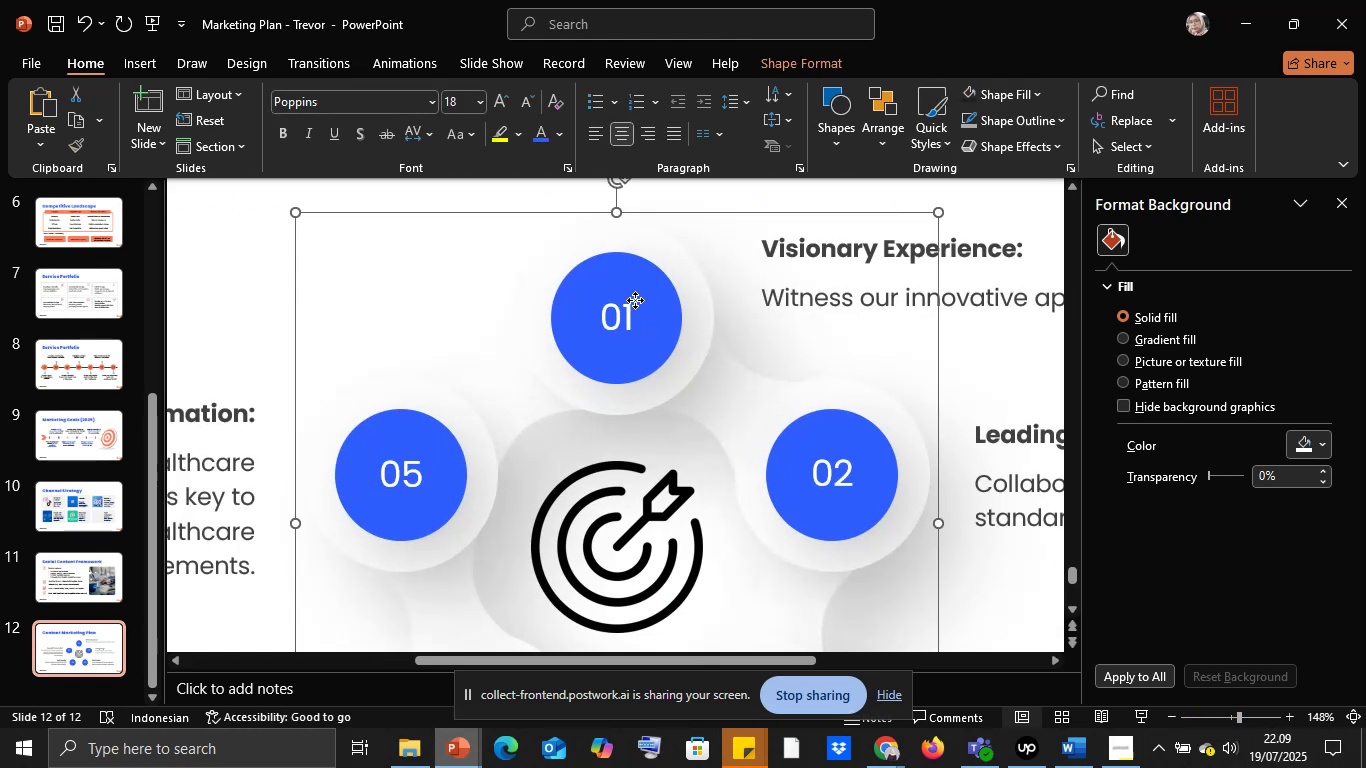 
double_click([634, 295])
 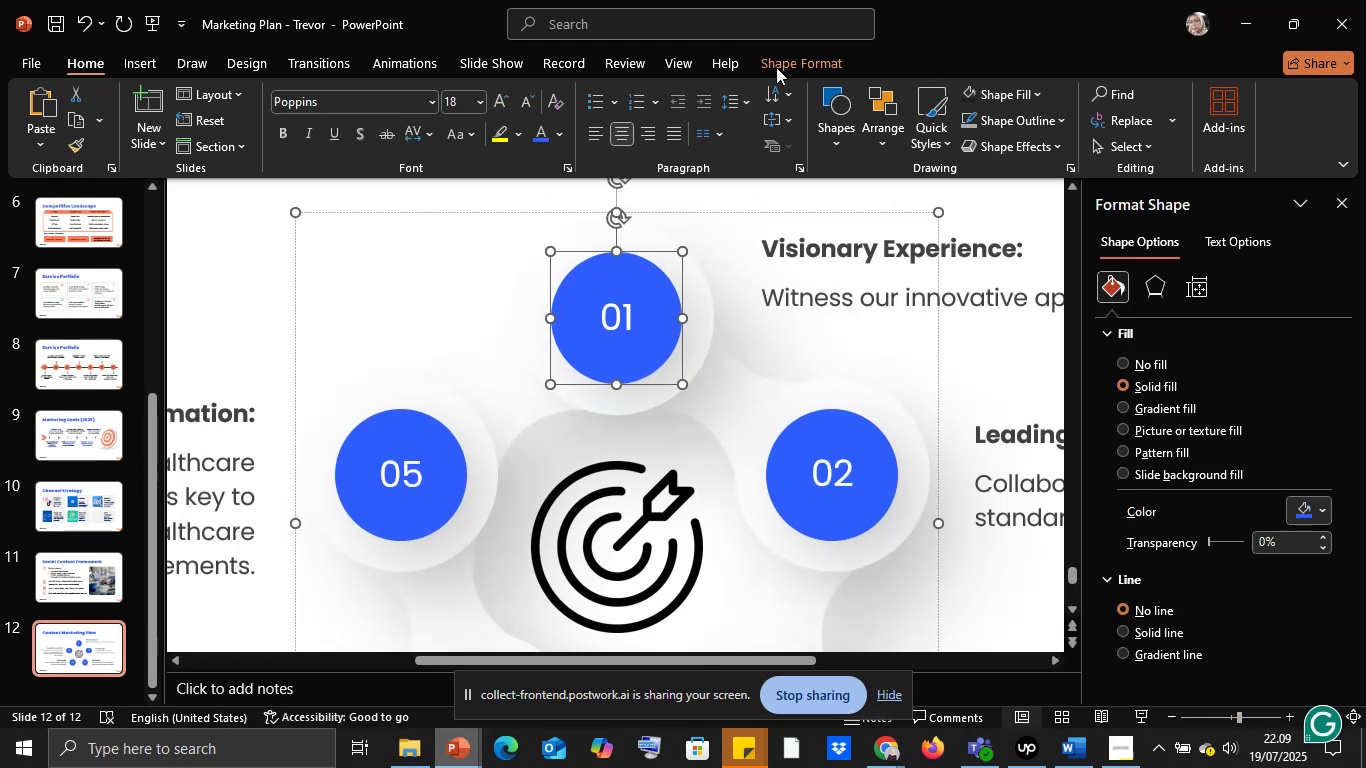 
left_click([779, 60])
 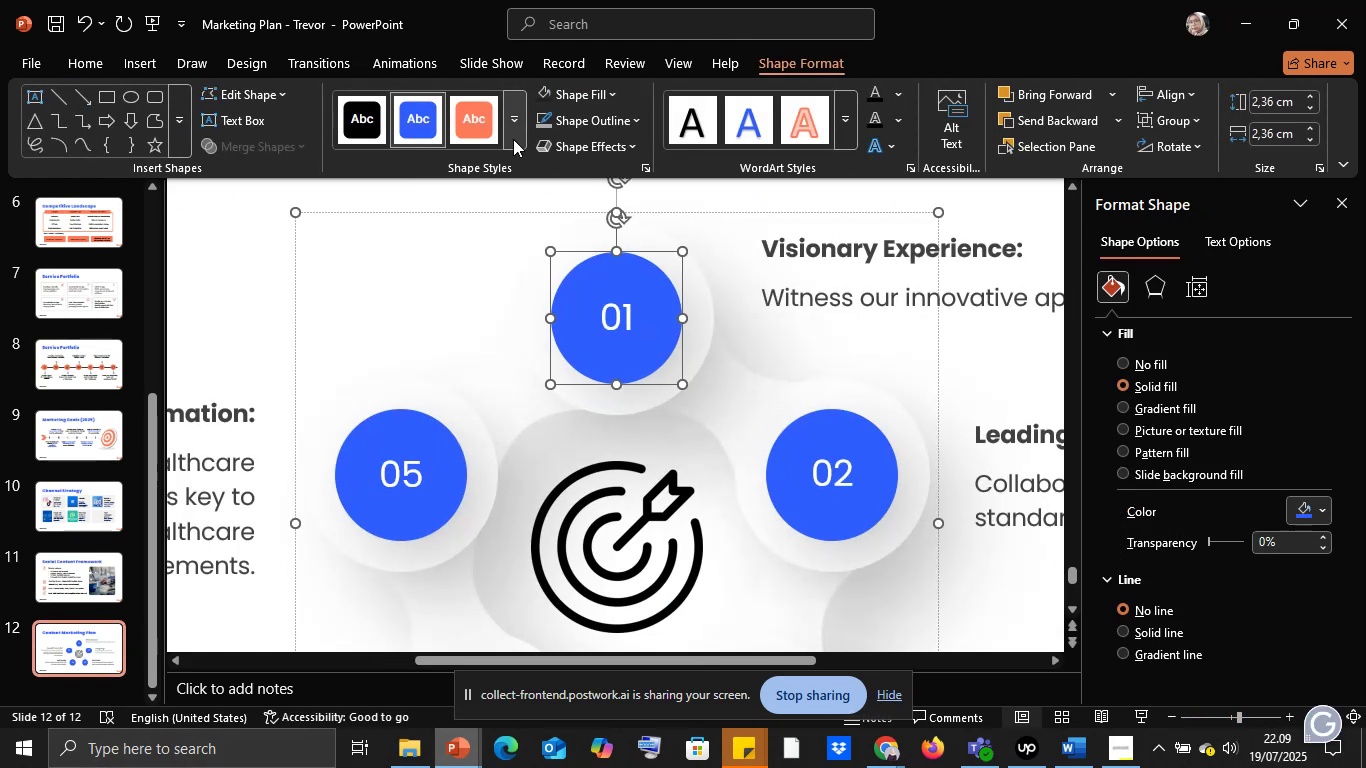 
left_click([486, 128])
 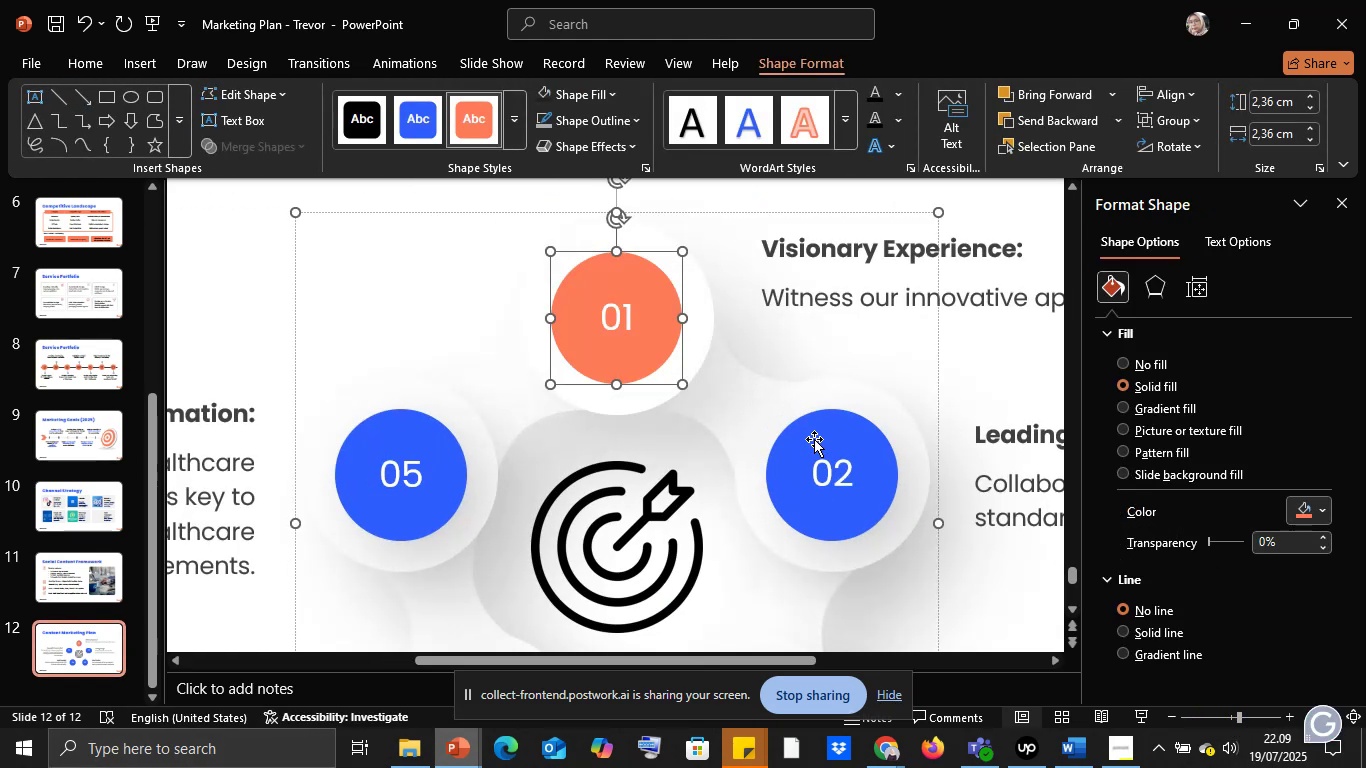 
double_click([814, 439])
 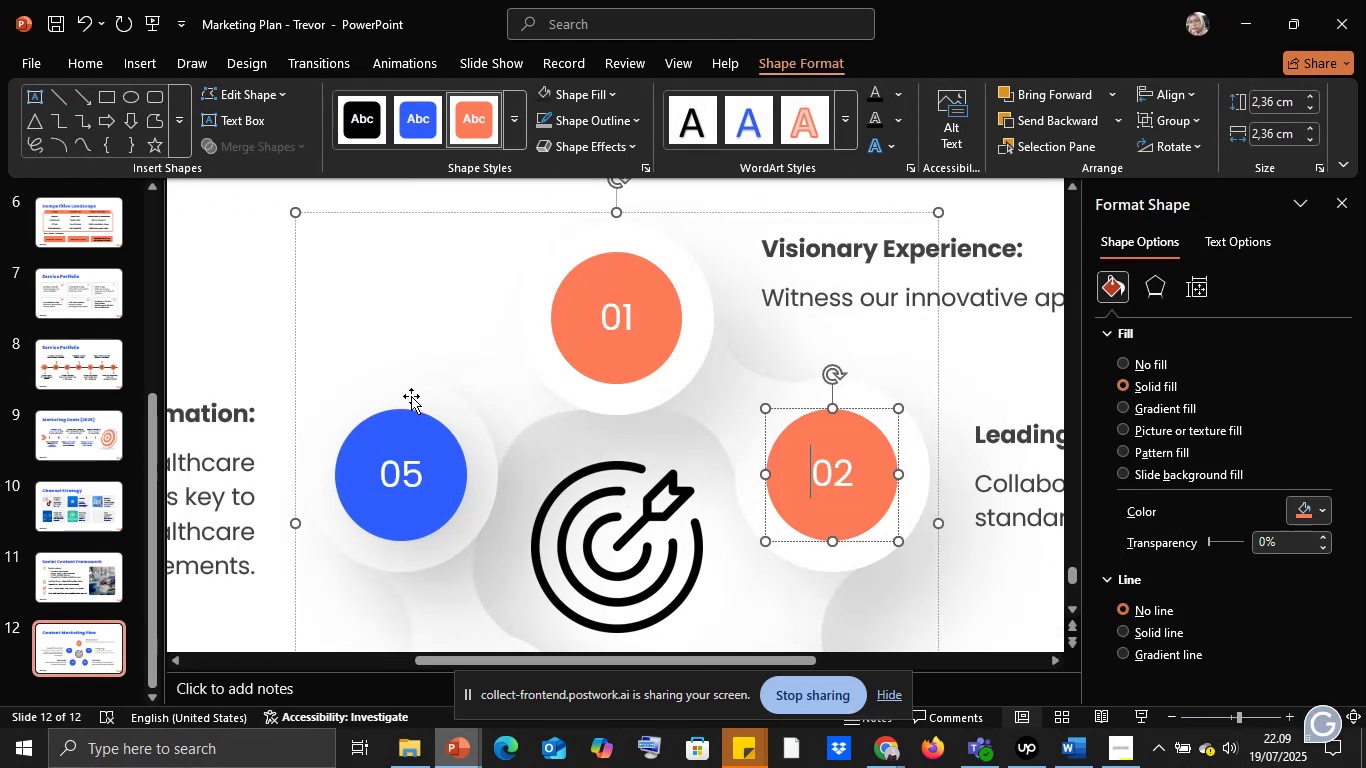 
left_click([399, 419])
 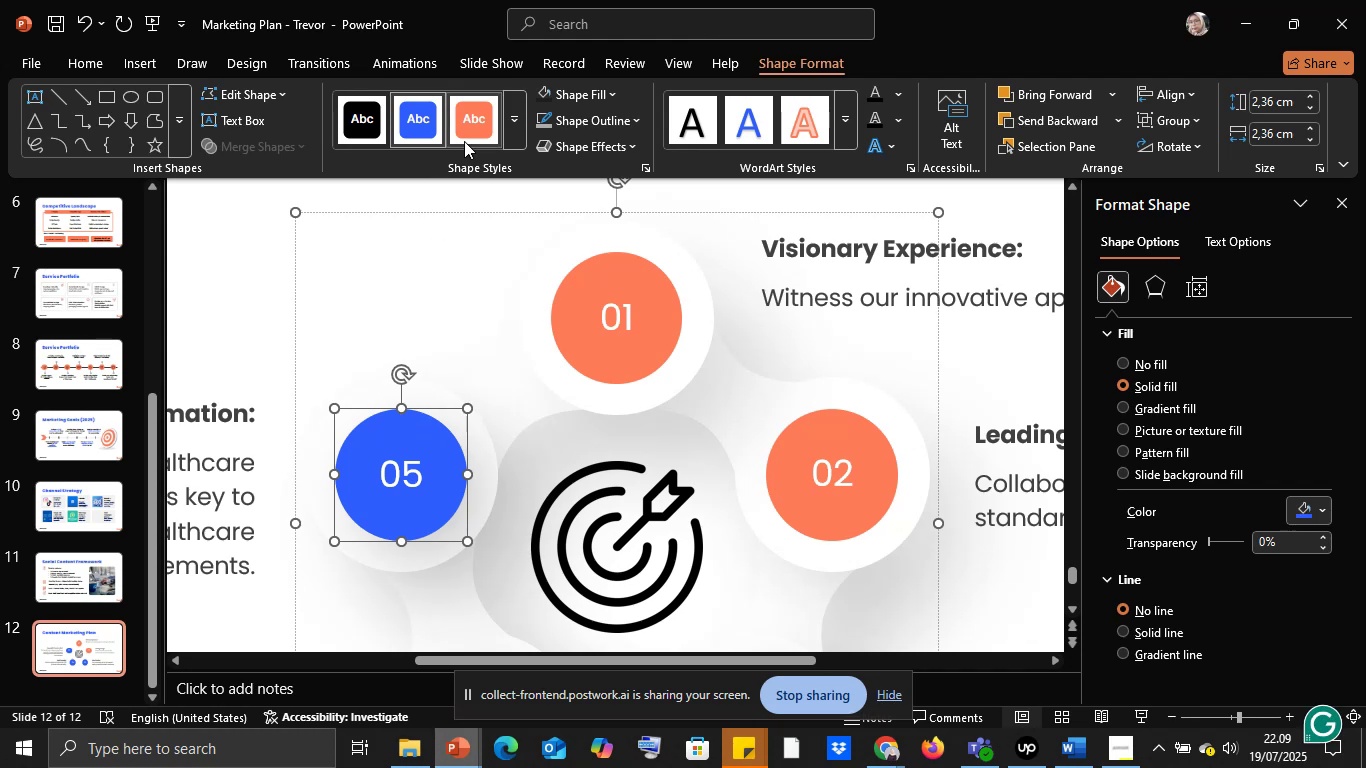 
left_click([466, 124])
 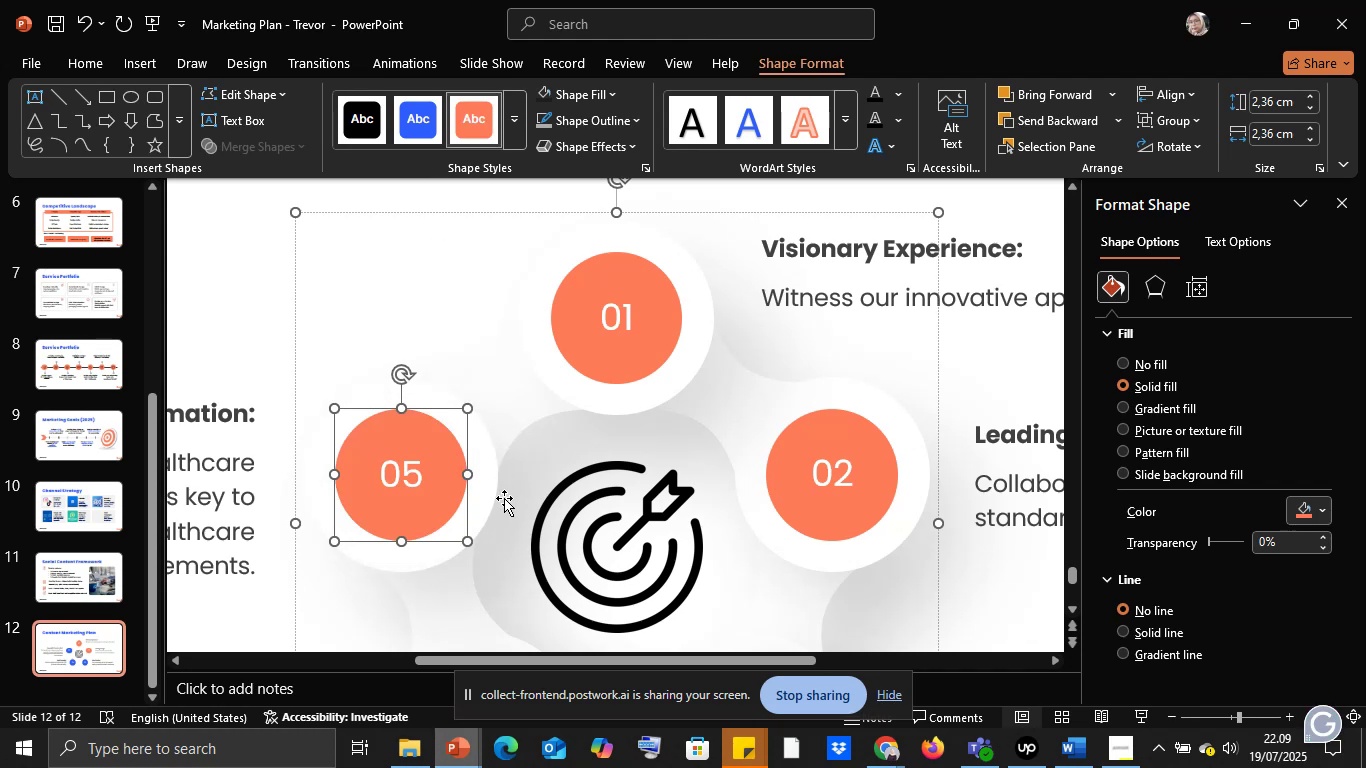 
scroll: coordinate [504, 498], scroll_direction: down, amount: 5.0
 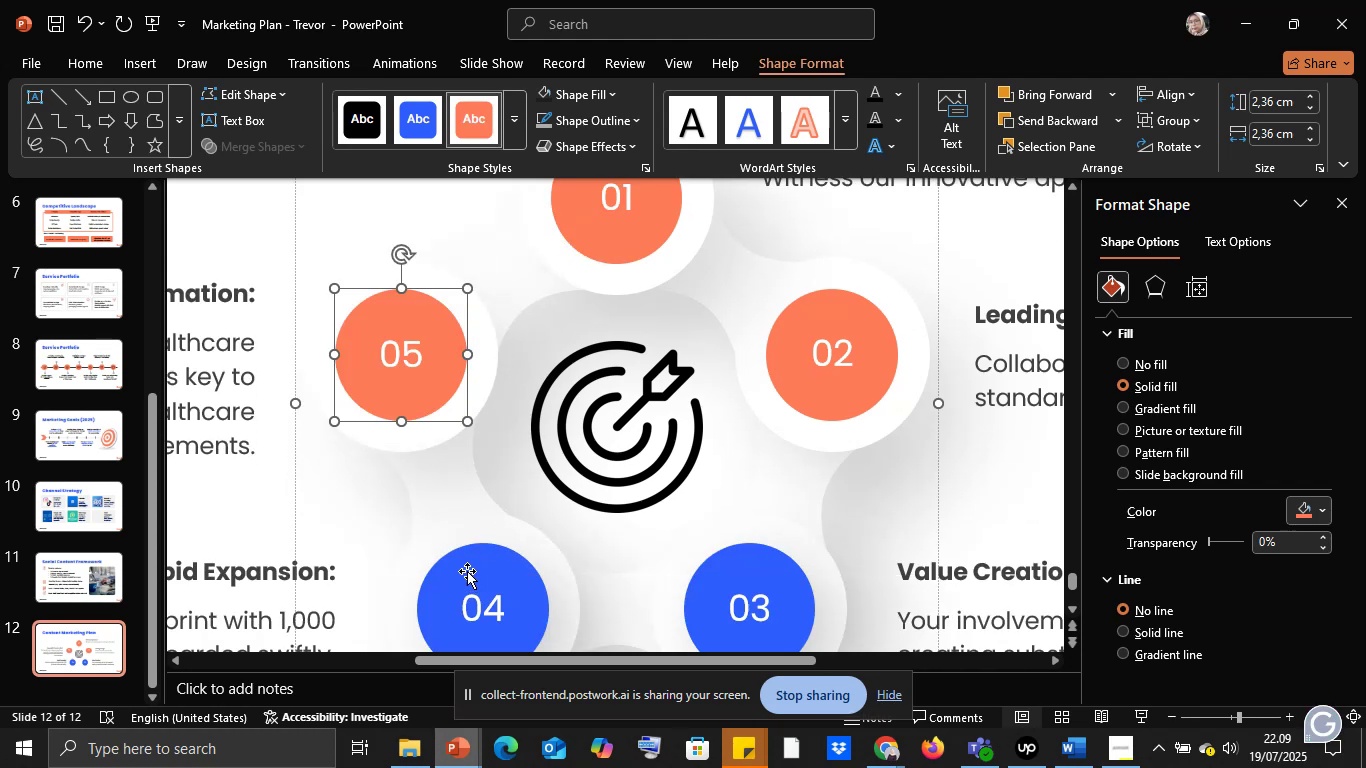 
left_click([467, 571])
 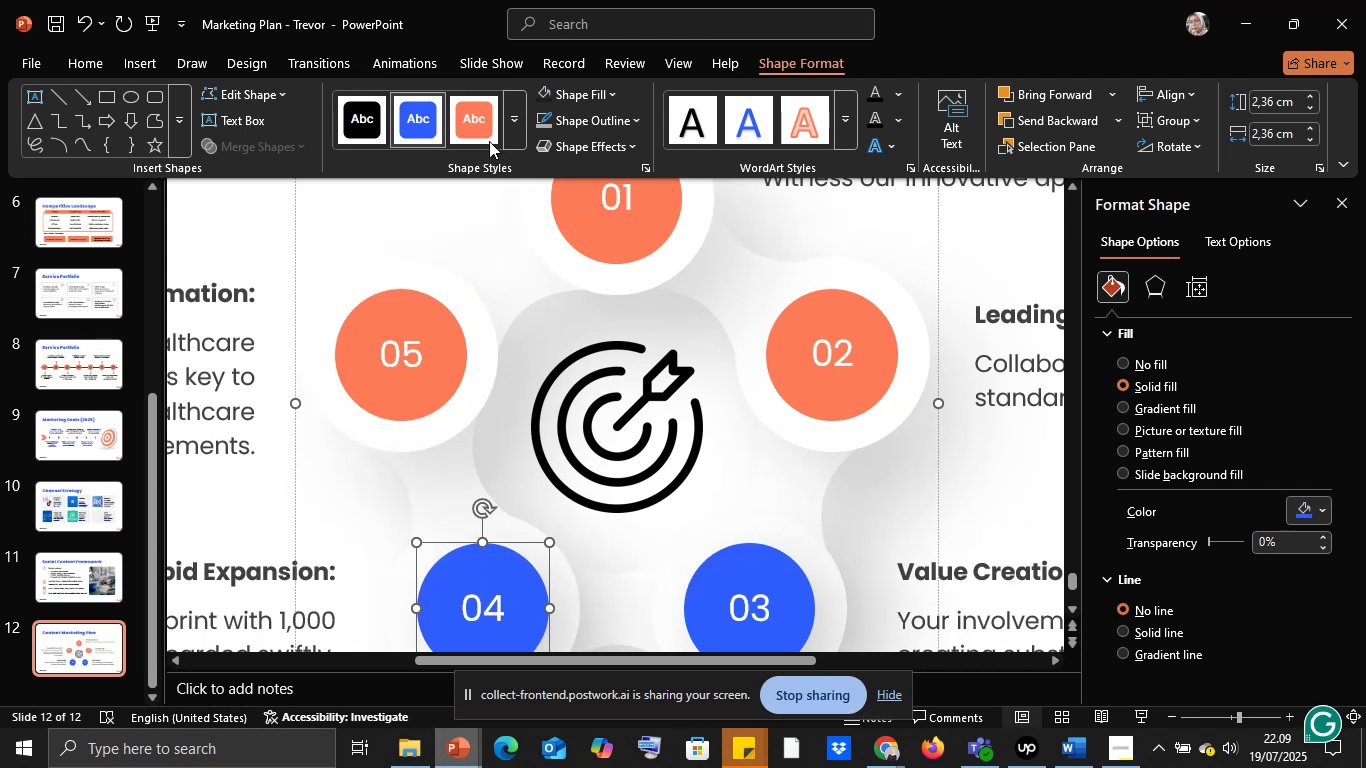 
left_click([479, 121])
 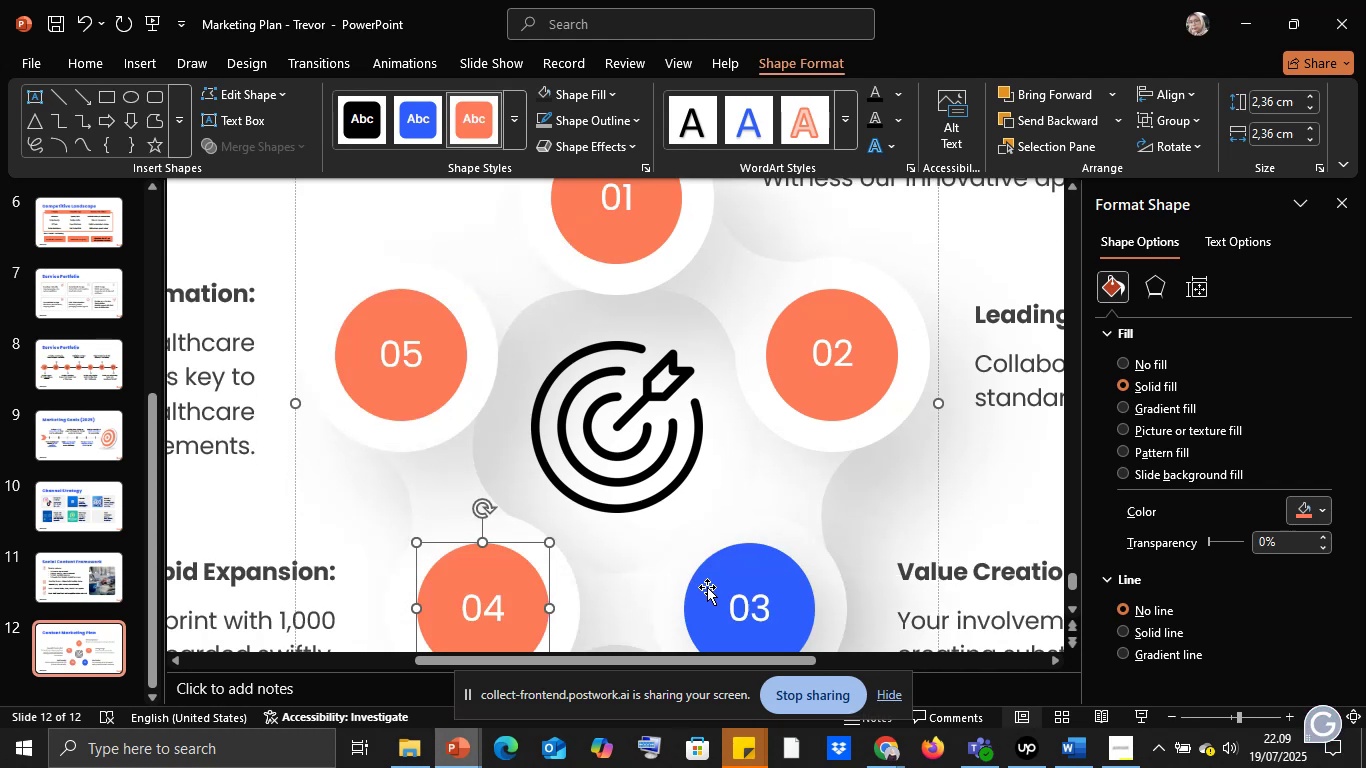 
left_click([707, 587])
 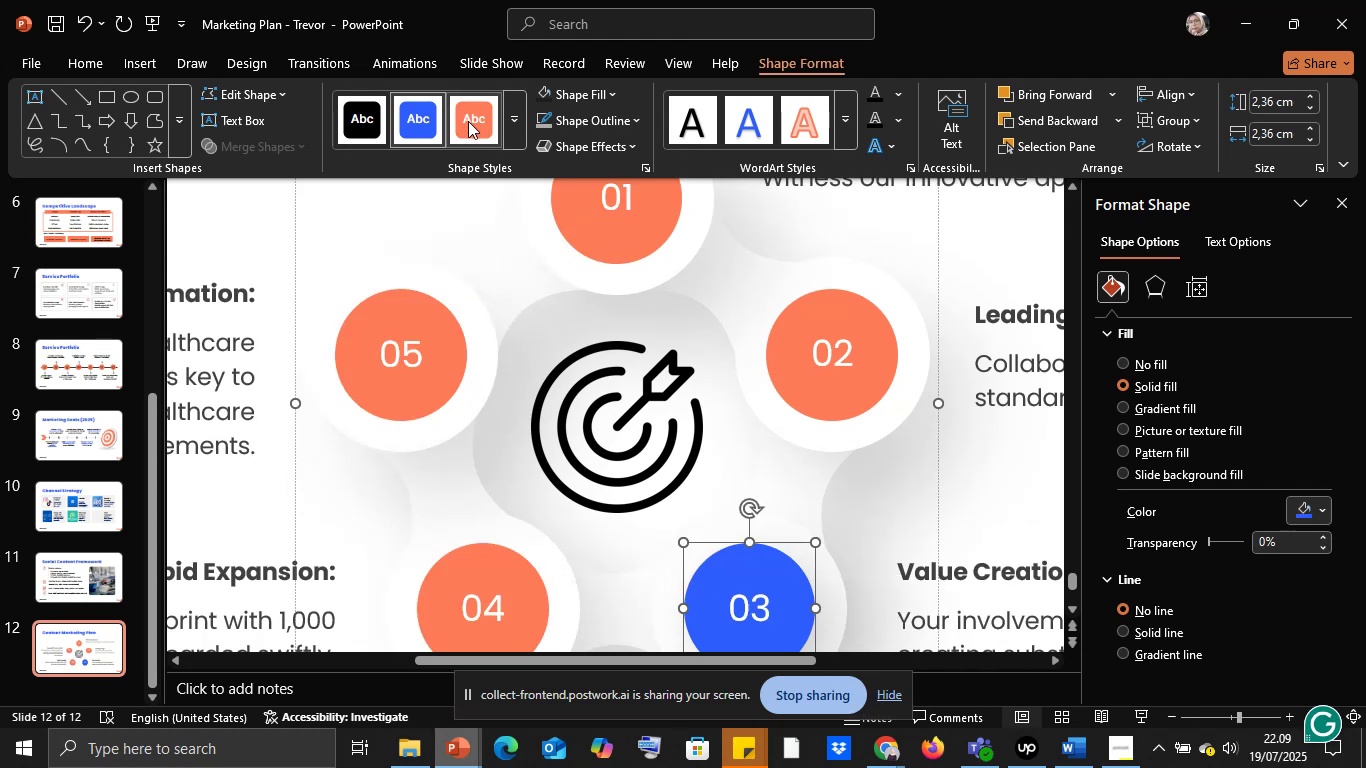 
left_click([468, 121])
 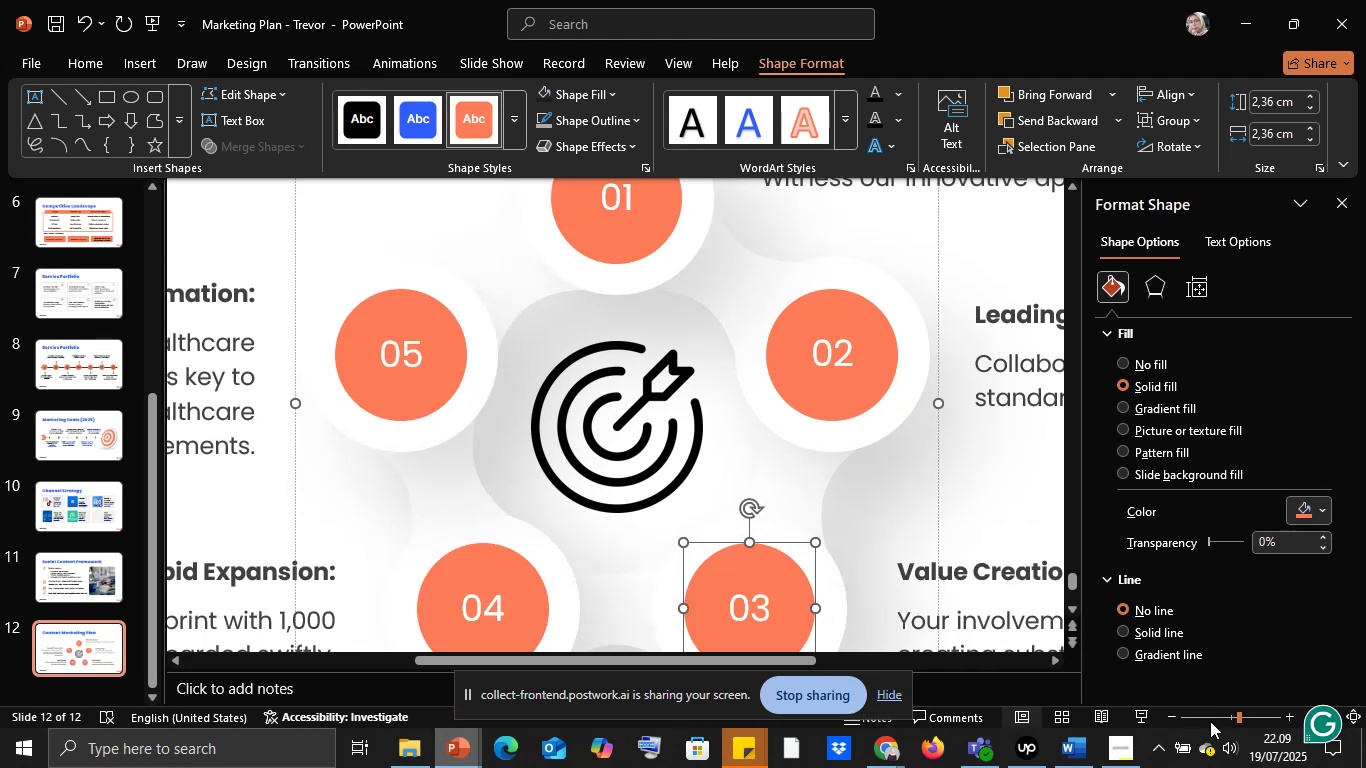 
left_click([1215, 720])
 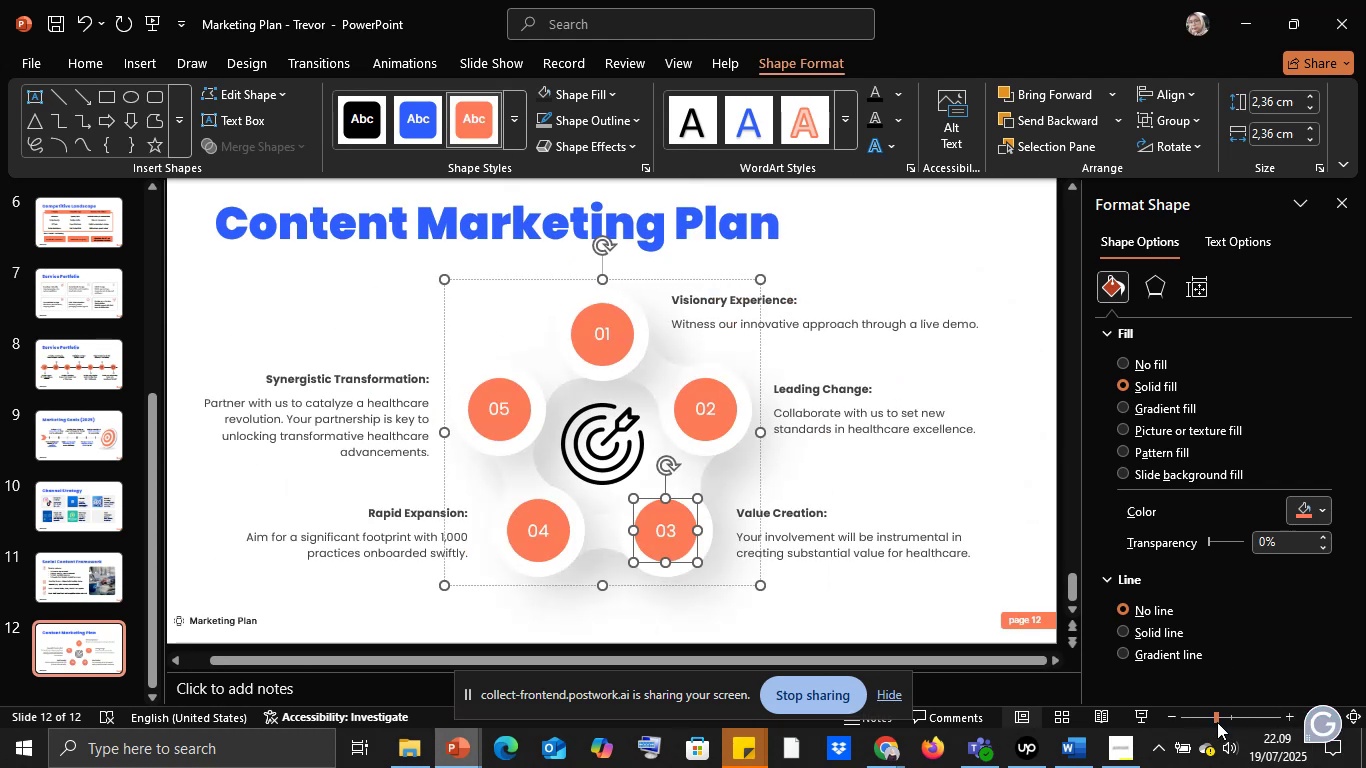 
left_click([1211, 718])
 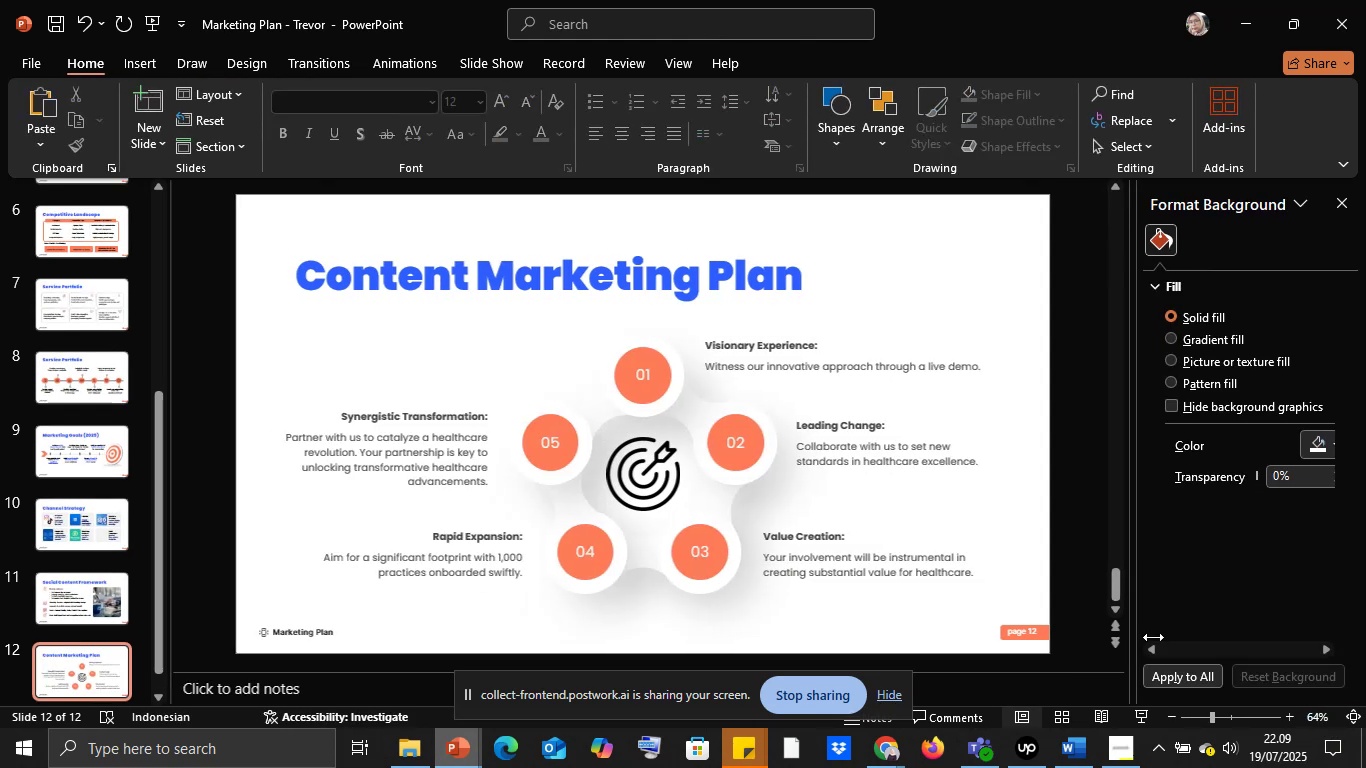 
wait(5.27)
 